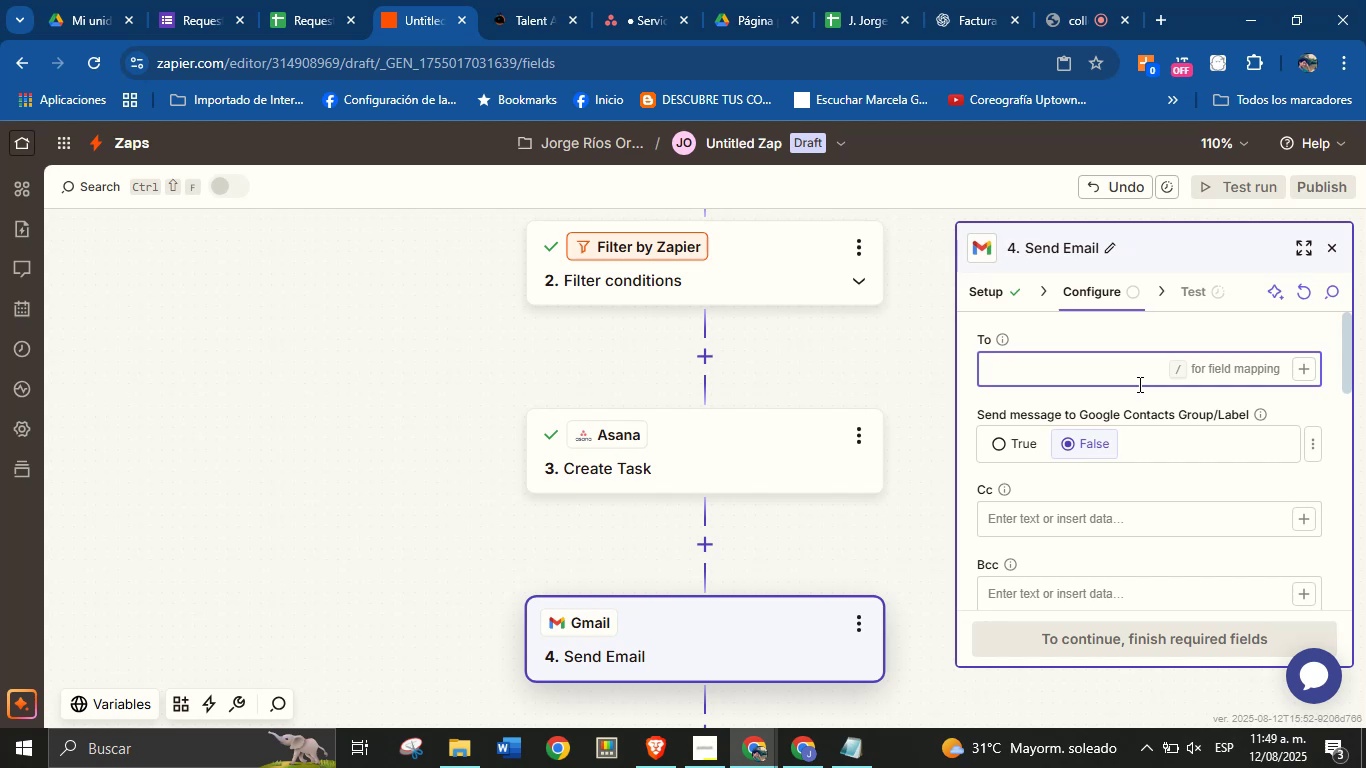 
type(jorge.coljob)
 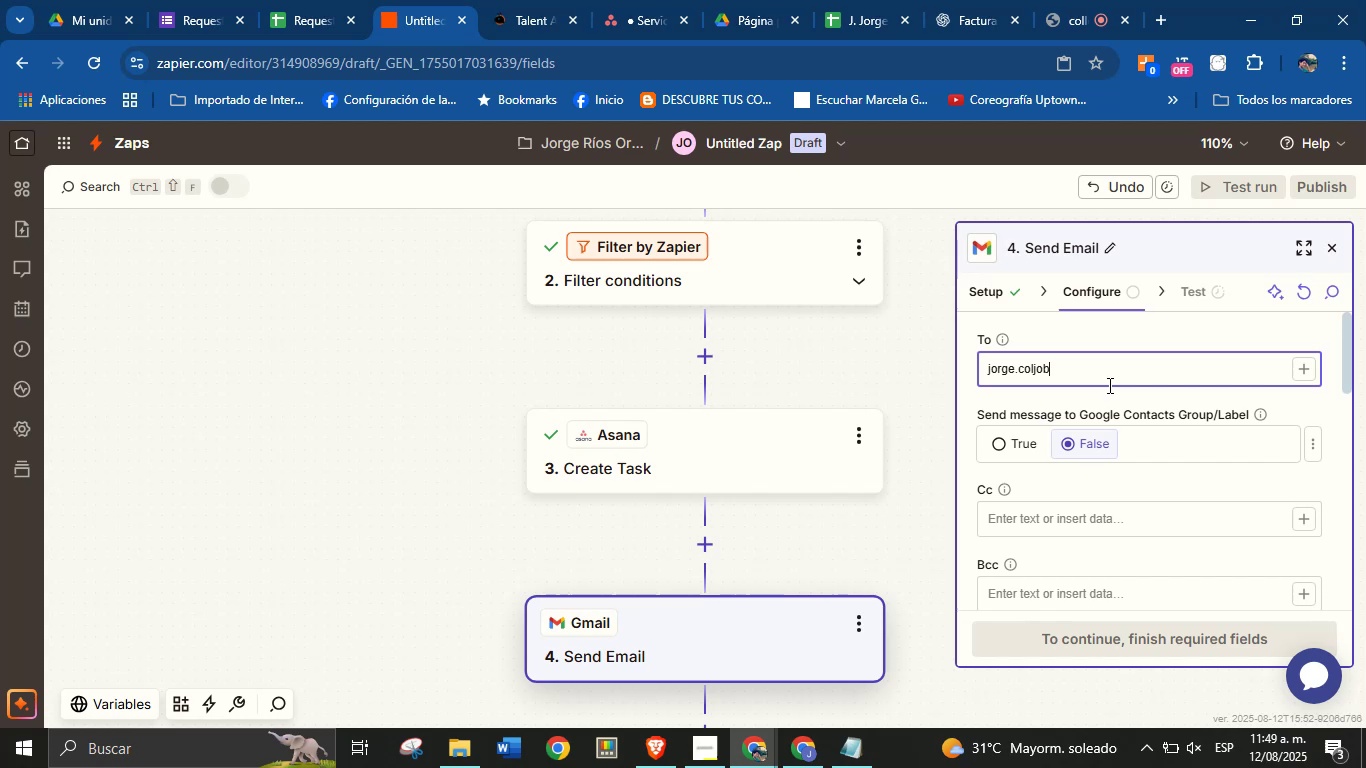 
key(Control+ControlLeft)
 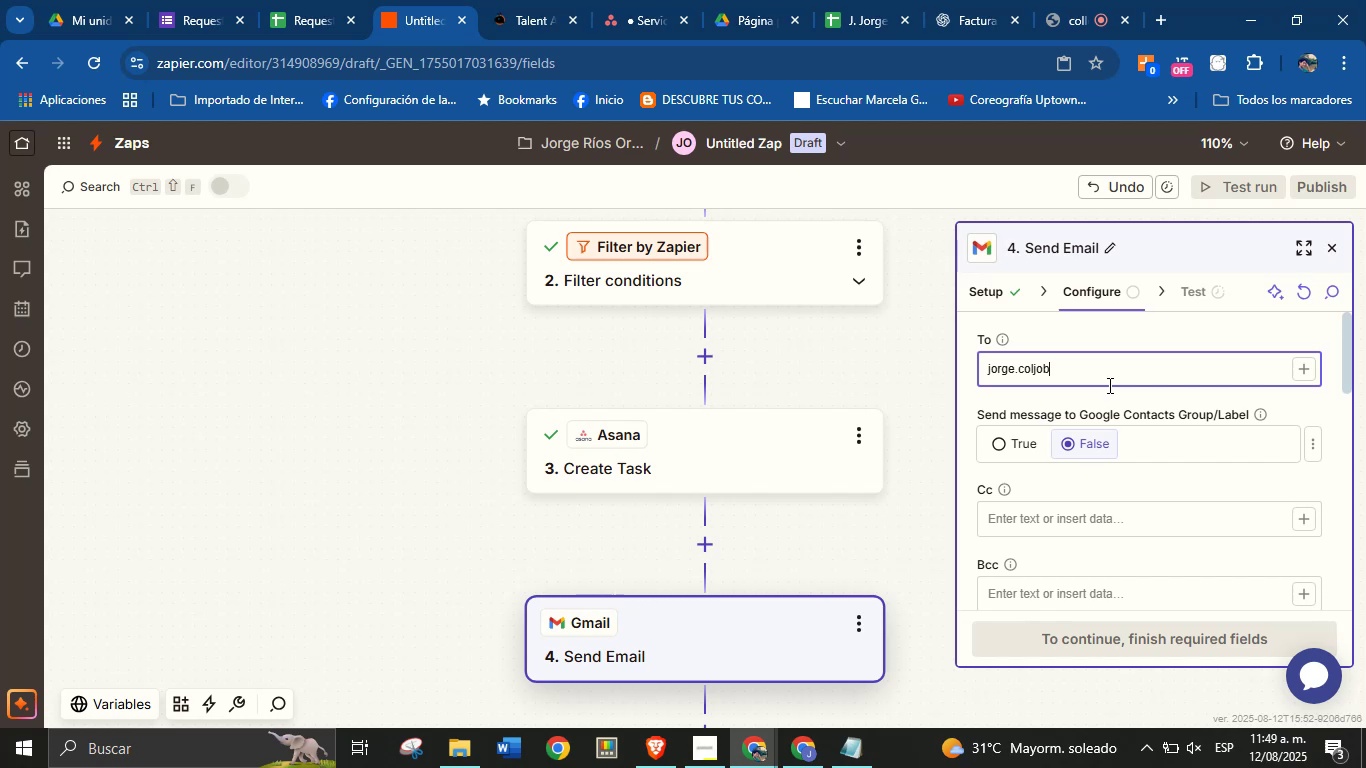 
key(Alt+Control+AltRight)
 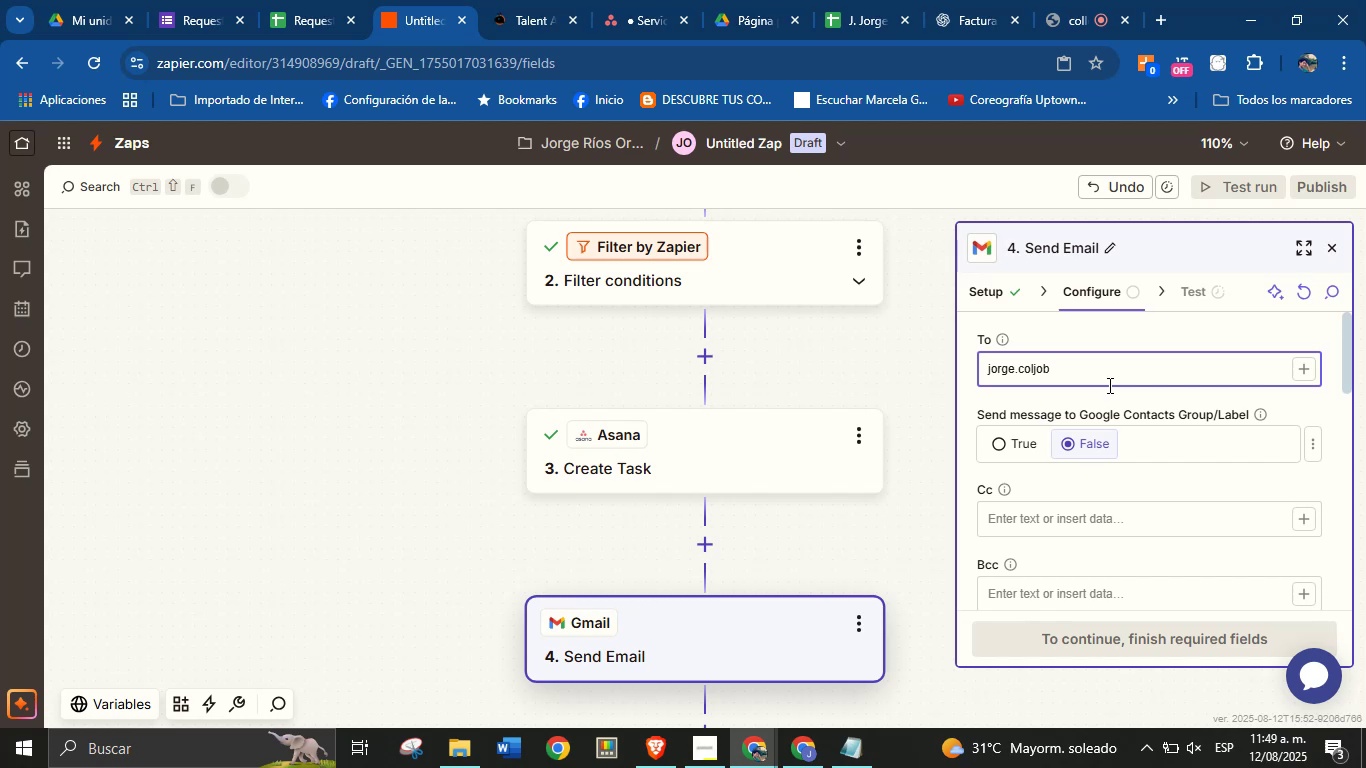 
key(Alt+Control+Q)
 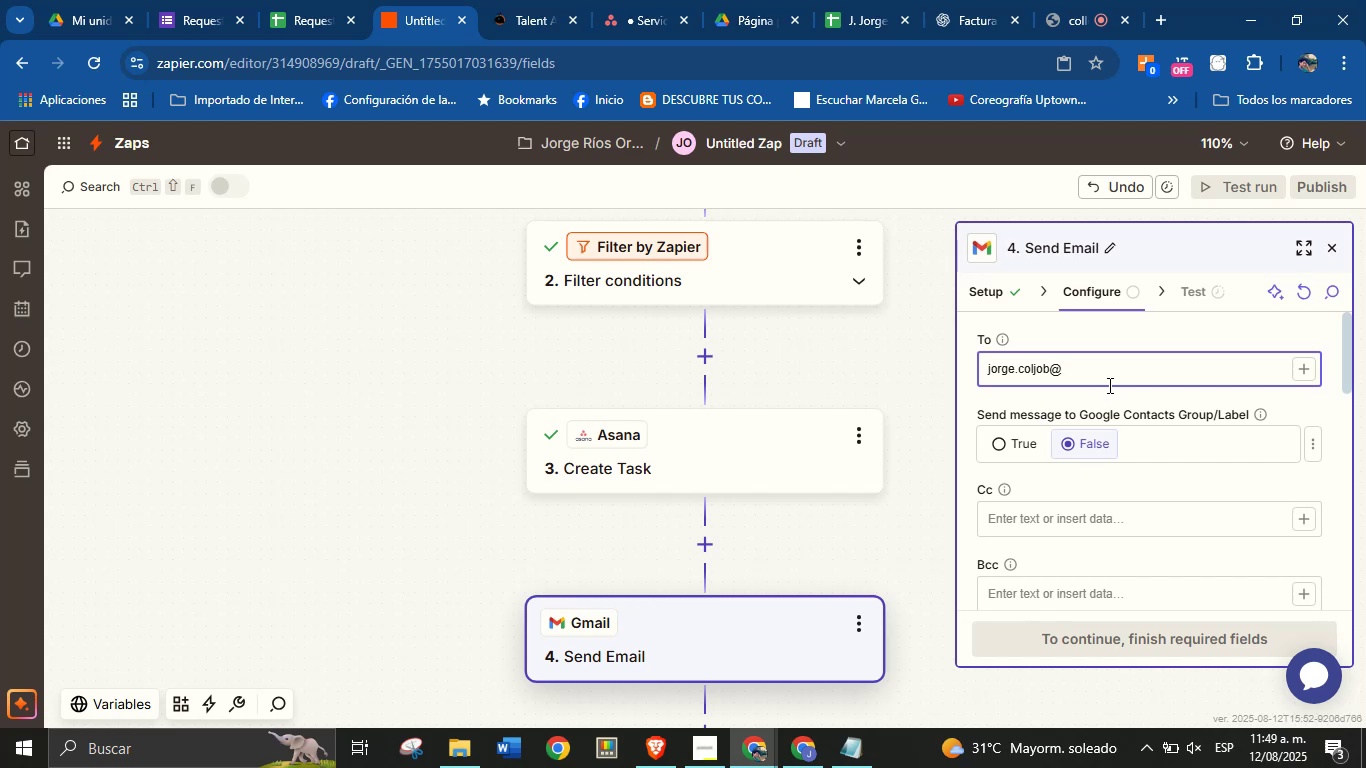 
type(gmail.com)
 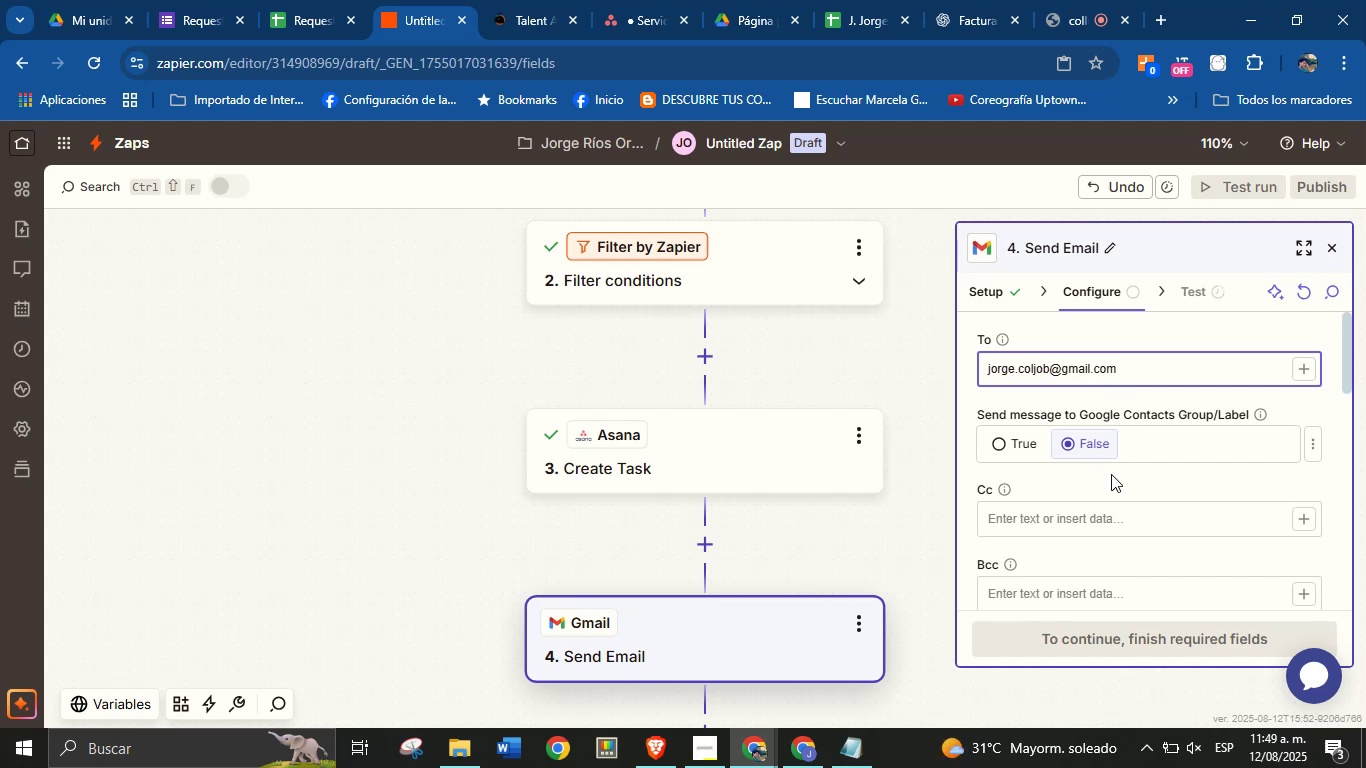 
left_click([1134, 475])
 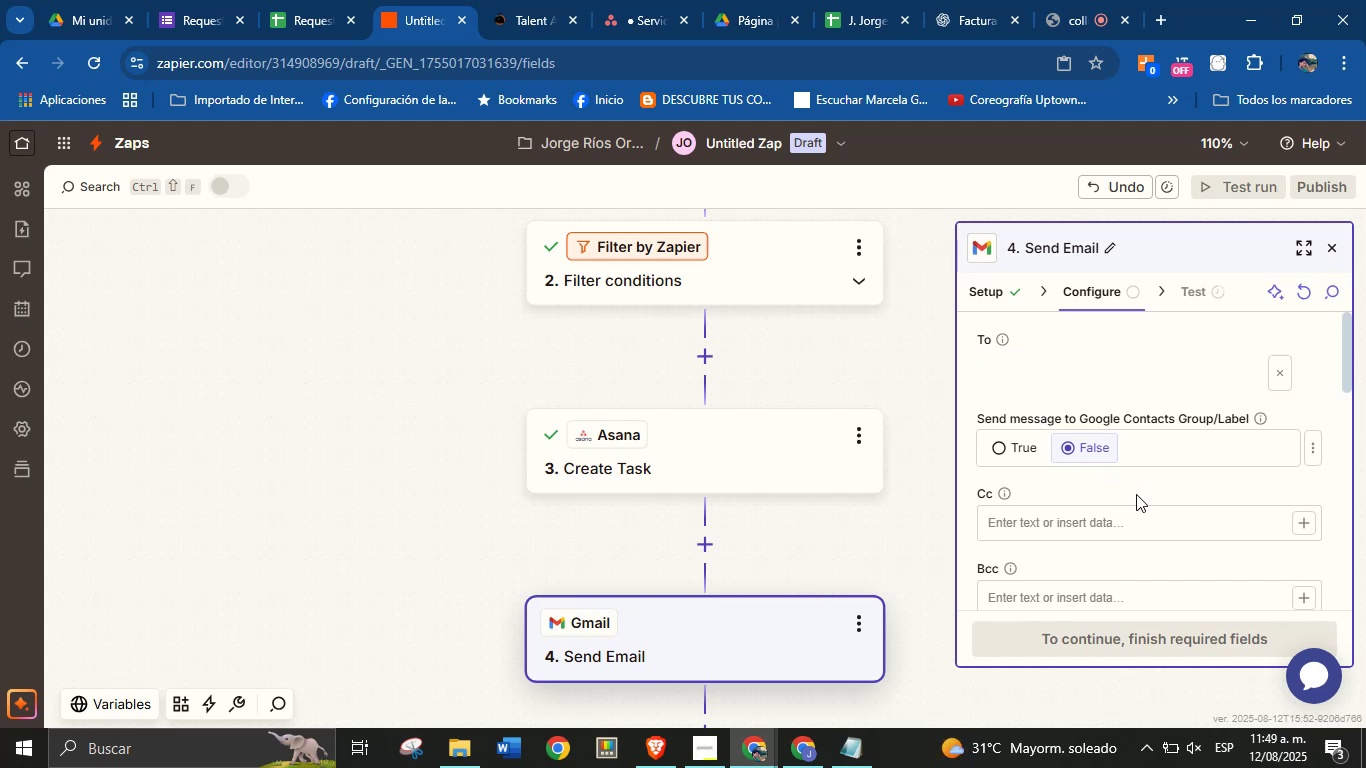 
scroll: coordinate [1136, 501], scroll_direction: down, amount: 1.0
 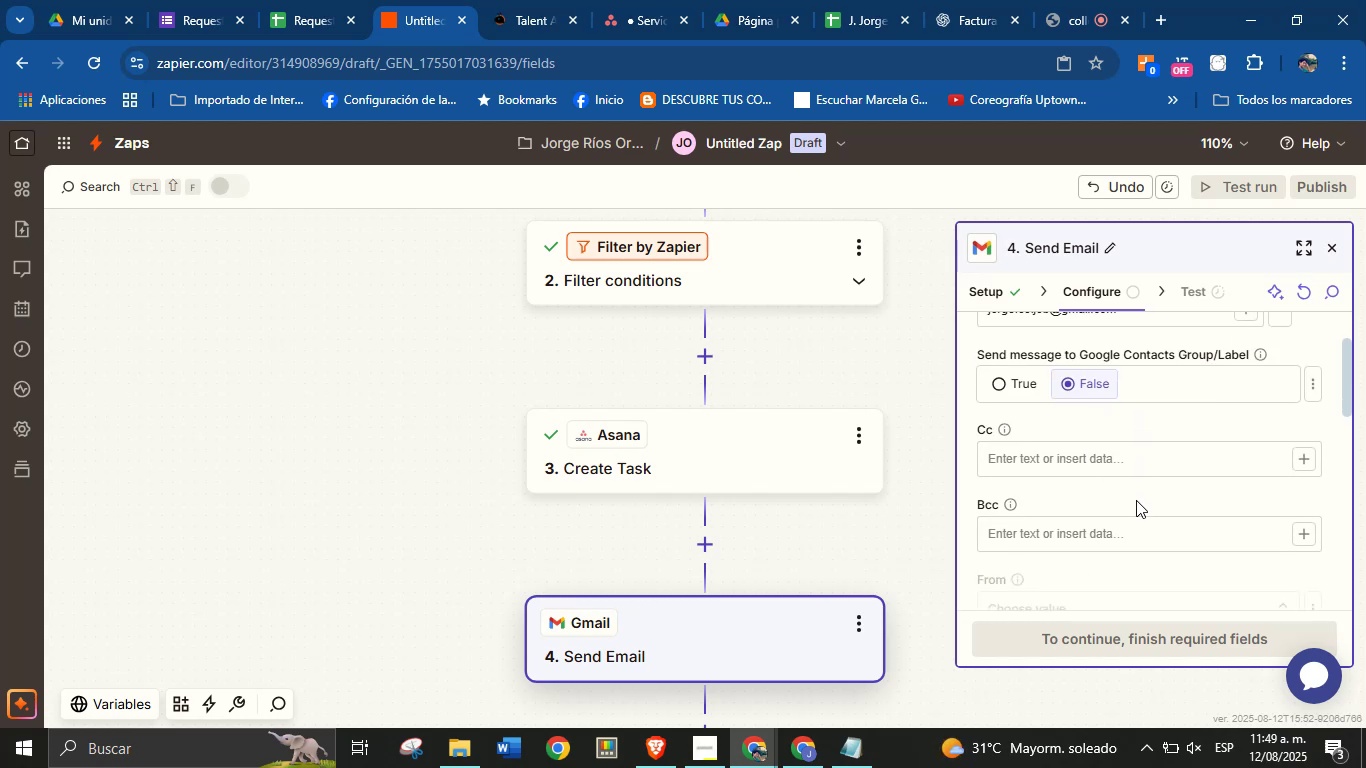 
scroll: coordinate [1136, 492], scroll_direction: up, amount: 1.0
 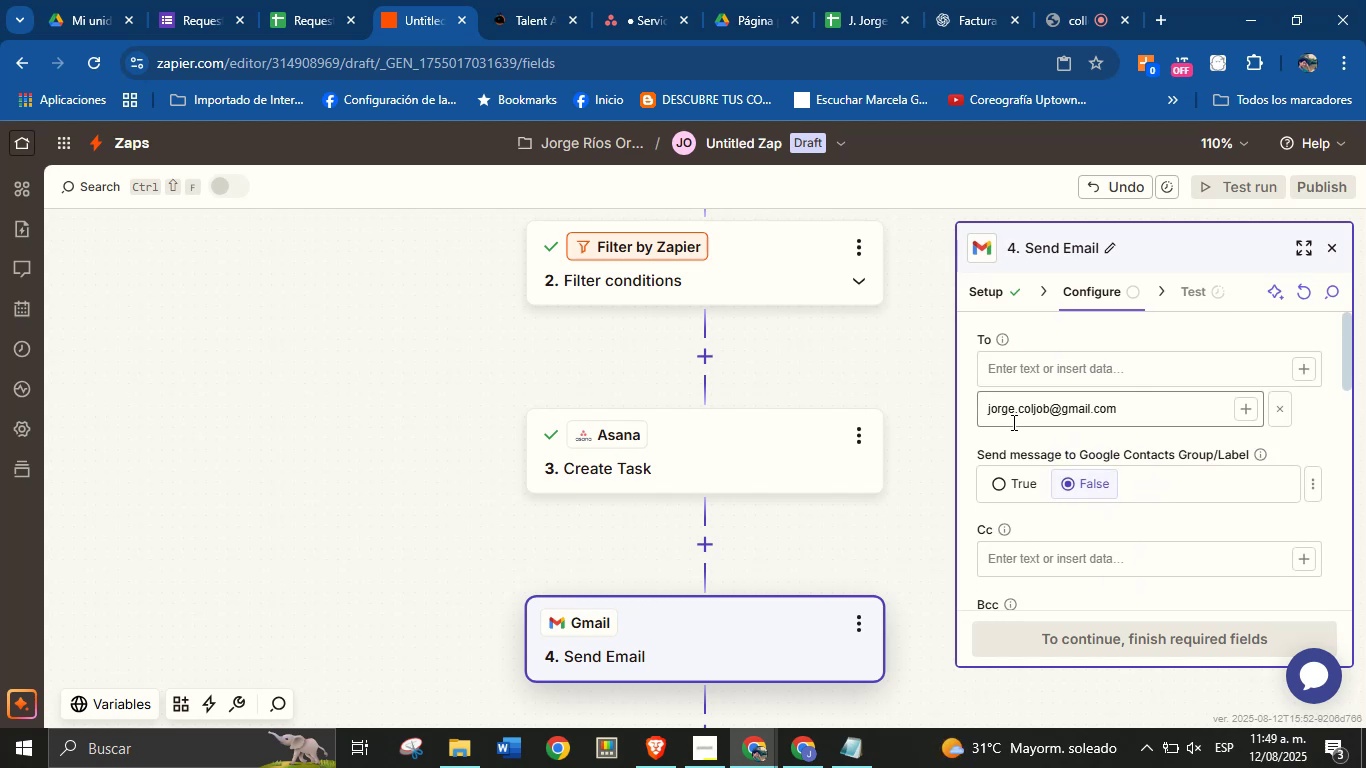 
scroll: coordinate [1089, 532], scroll_direction: down, amount: 3.0
 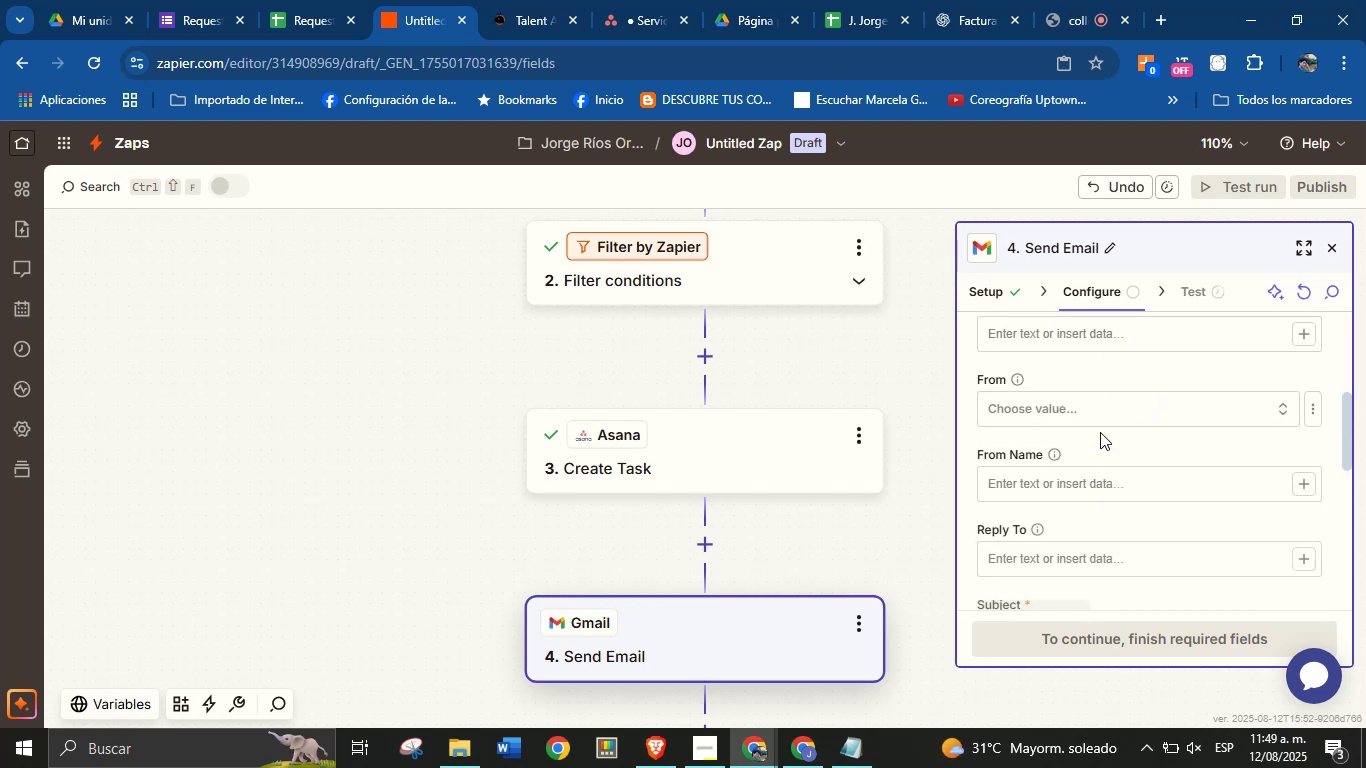 
left_click([1108, 411])
 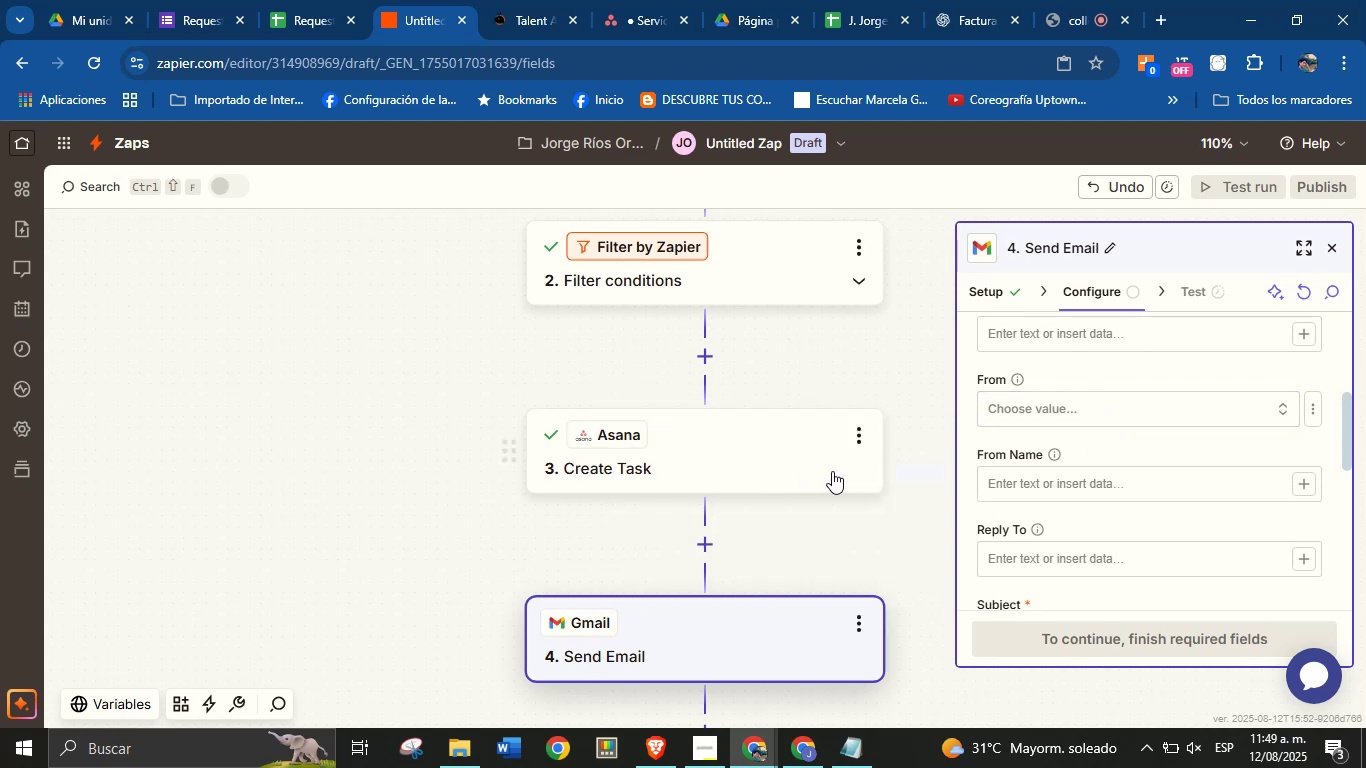 
left_click([1100, 484])
 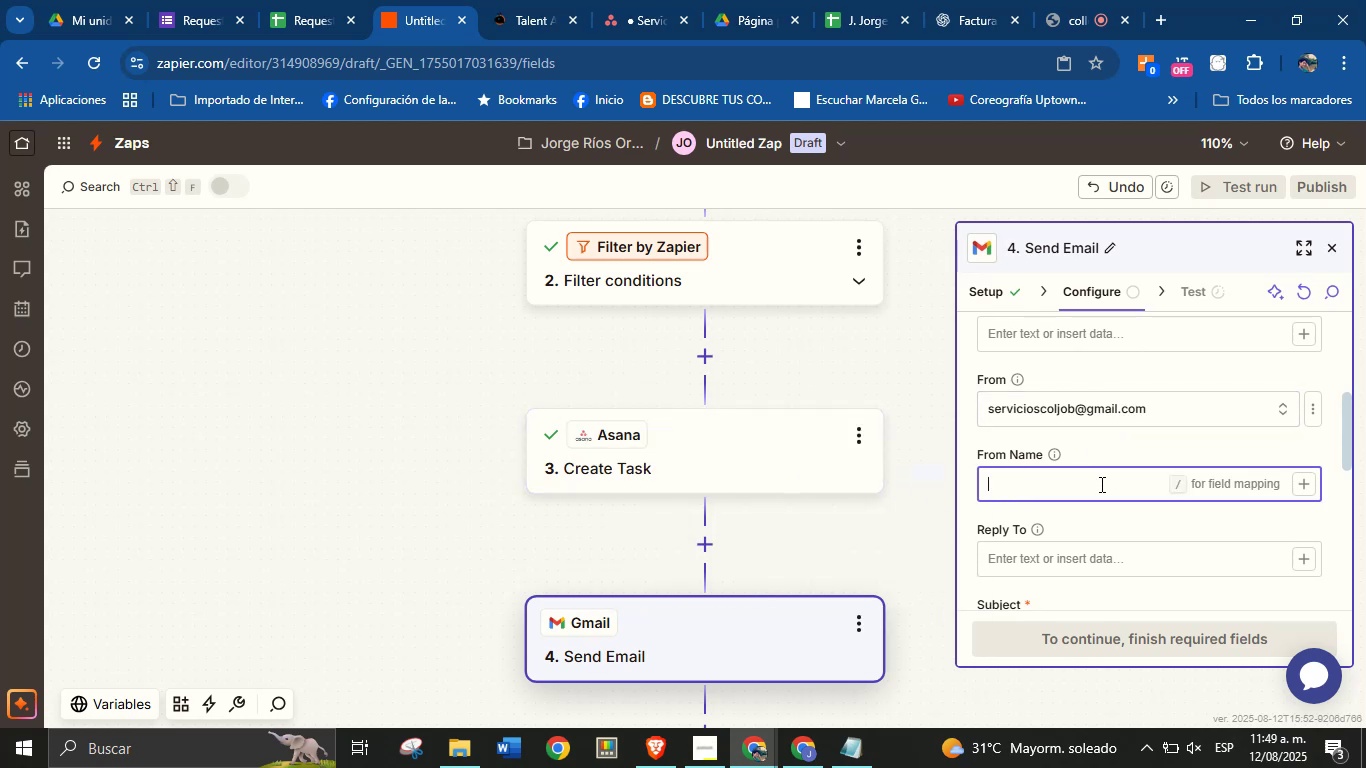 
type(Jorge from ColJob)
 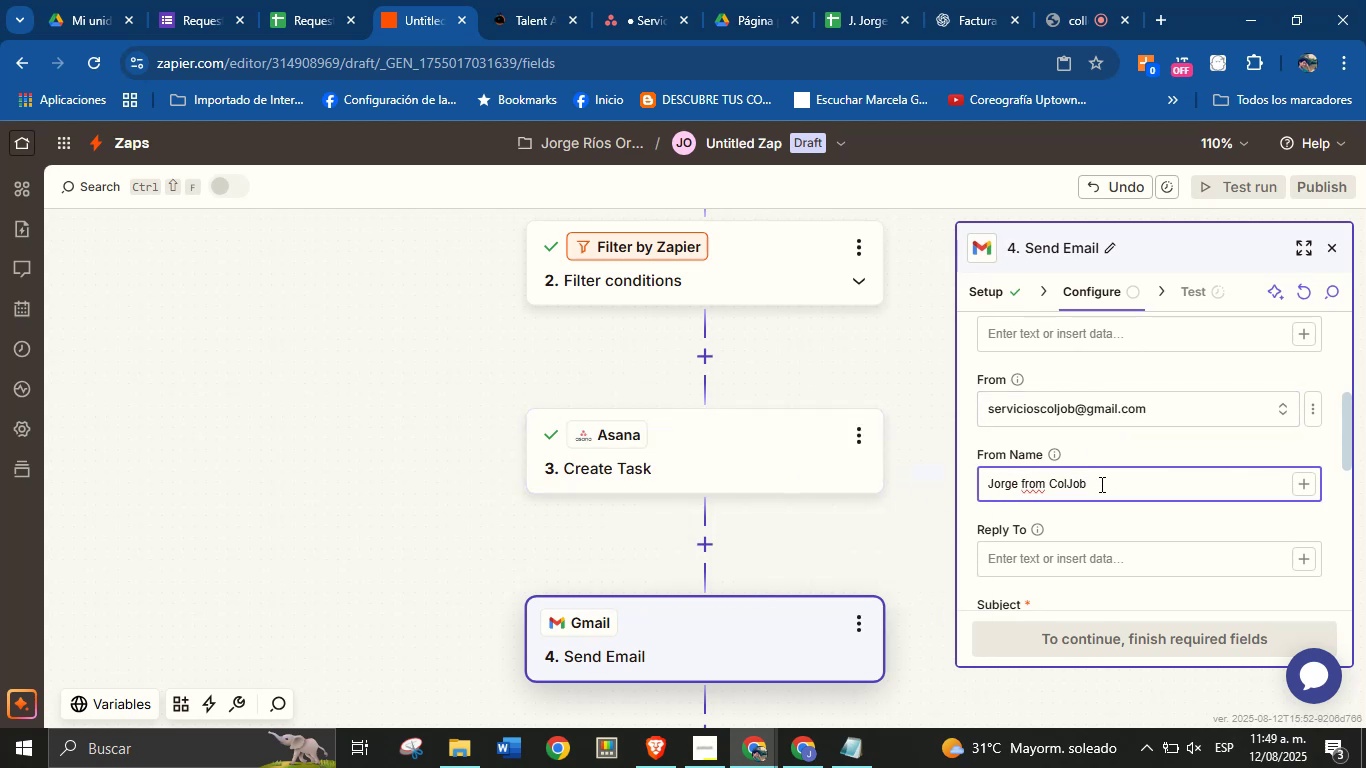 
scroll: coordinate [1100, 484], scroll_direction: down, amount: 1.0
 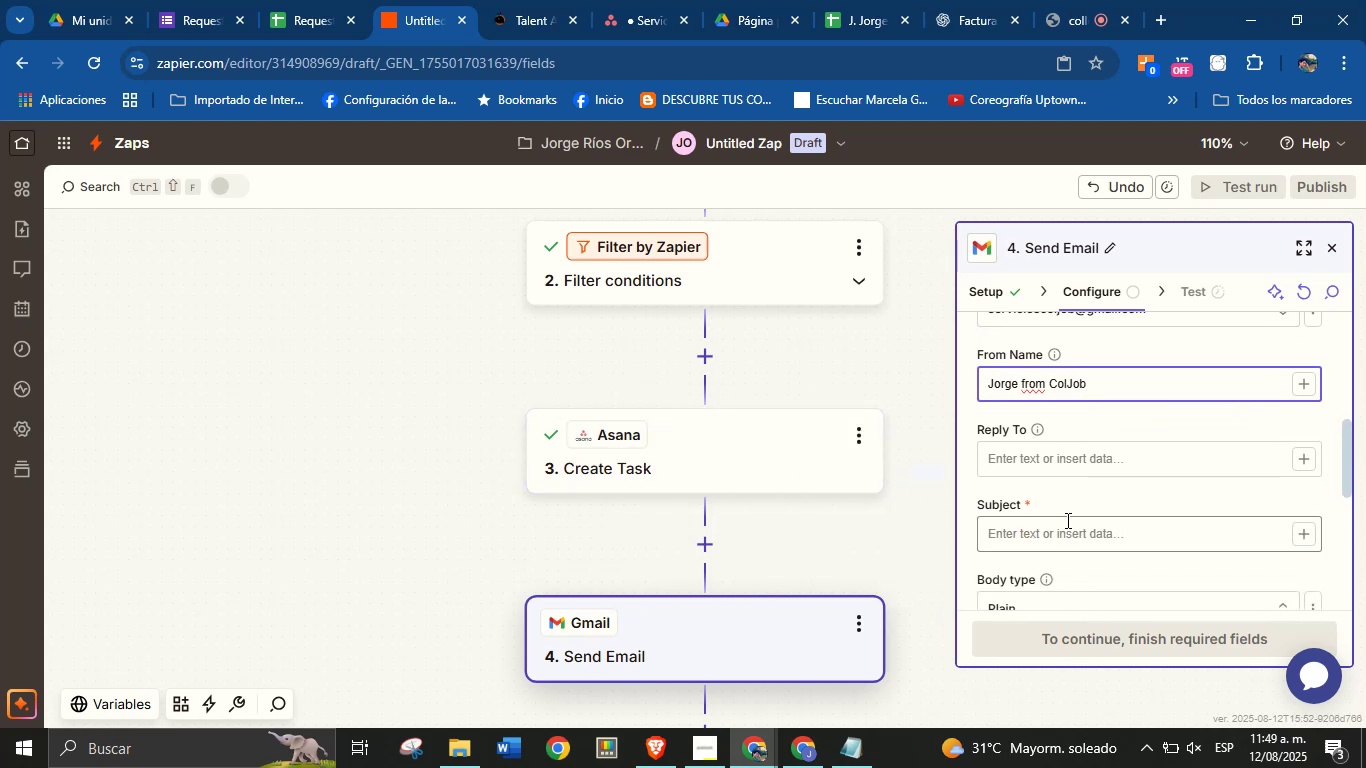 
left_click([1066, 524])
 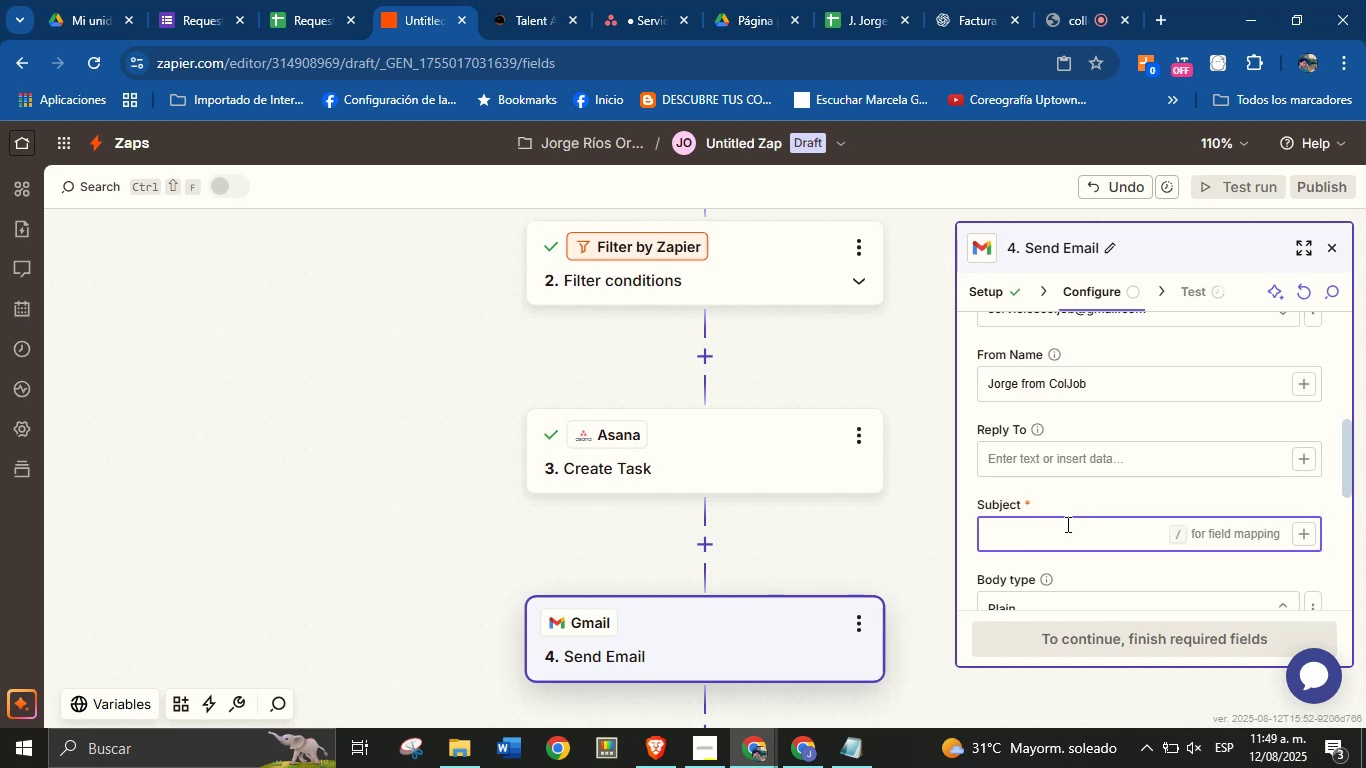 
type(New request)
key(Backspace)
 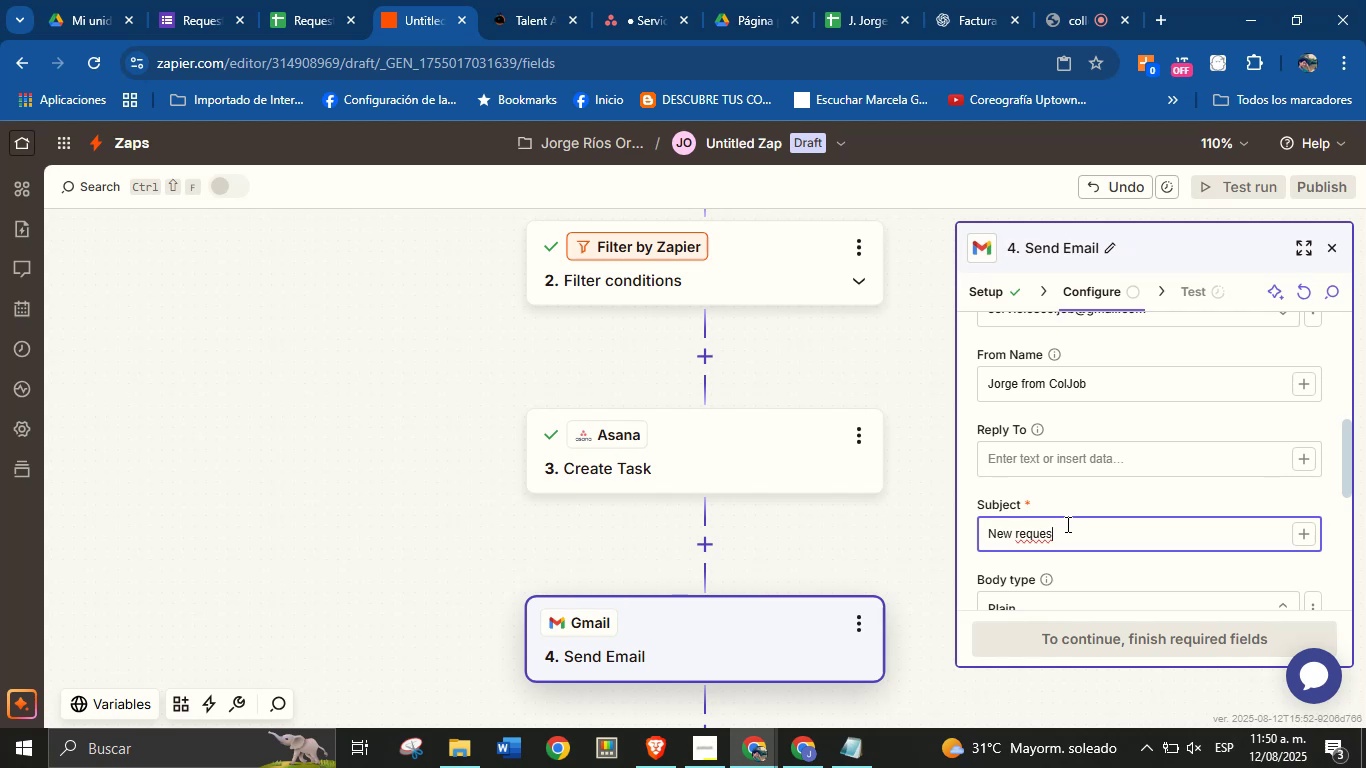 
type(t service, type> )
 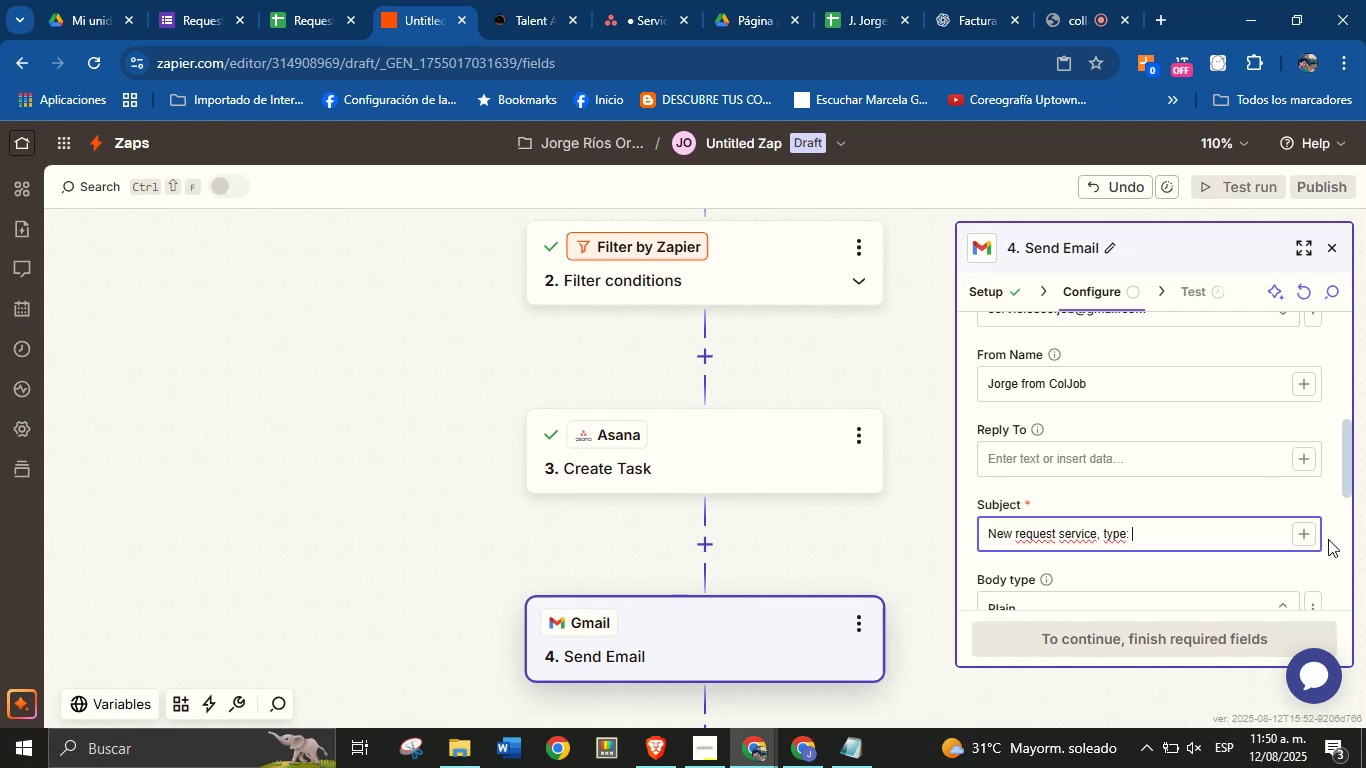 
left_click([1304, 536])
 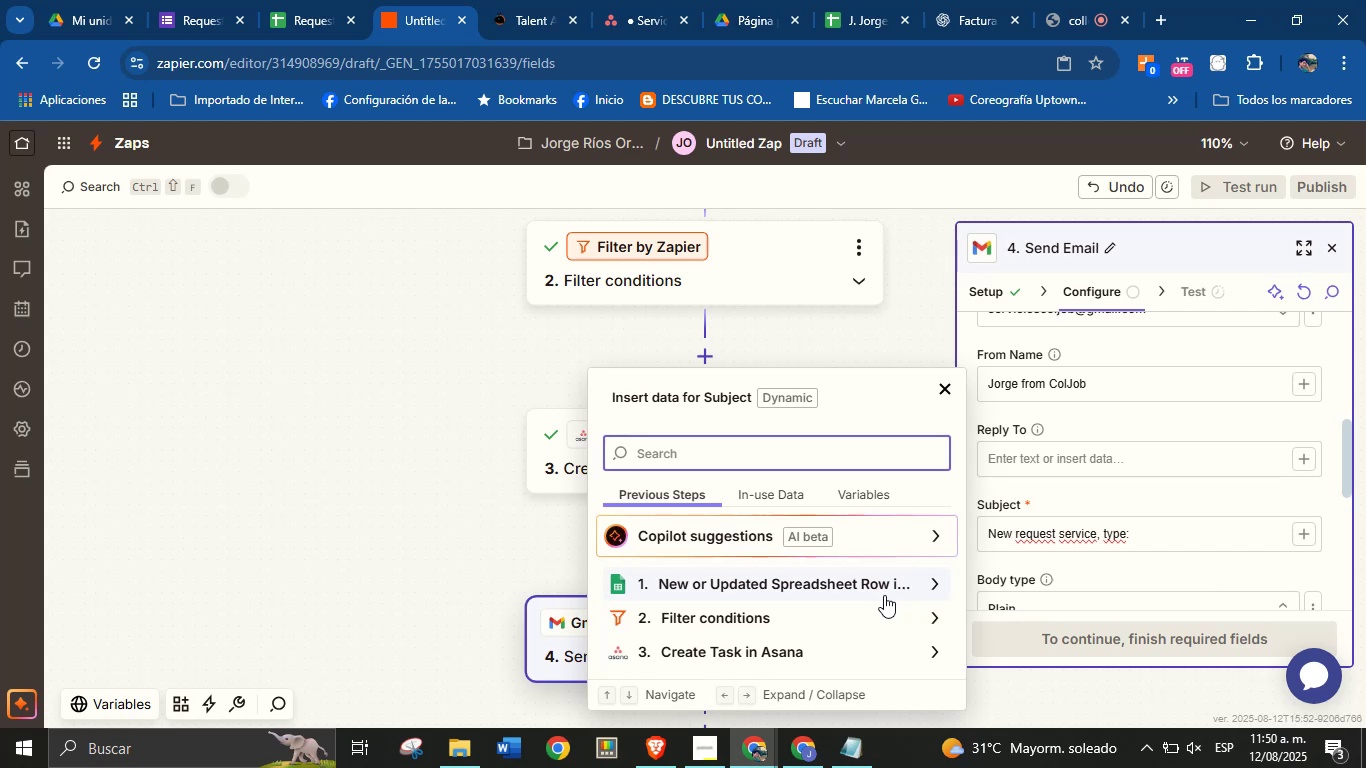 
wait(8.39)
 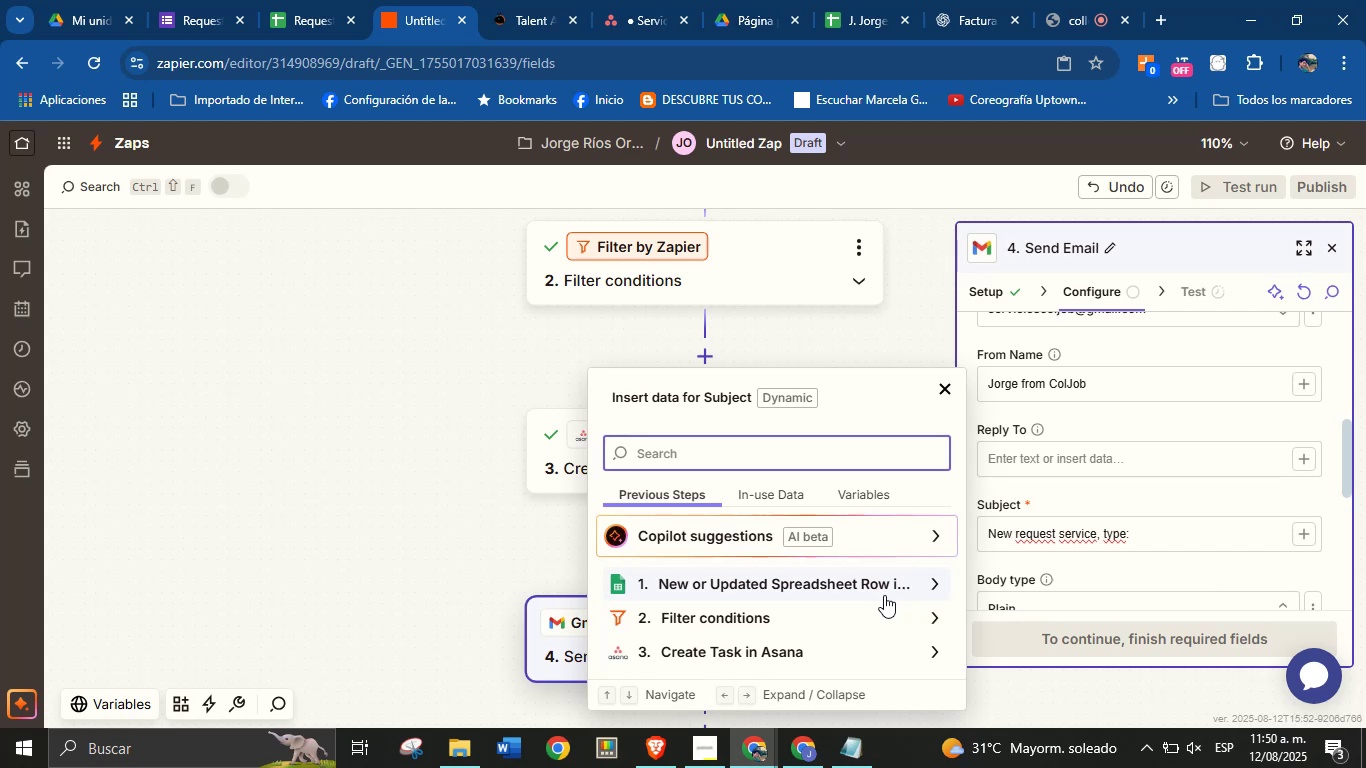 
left_click([1046, 531])
 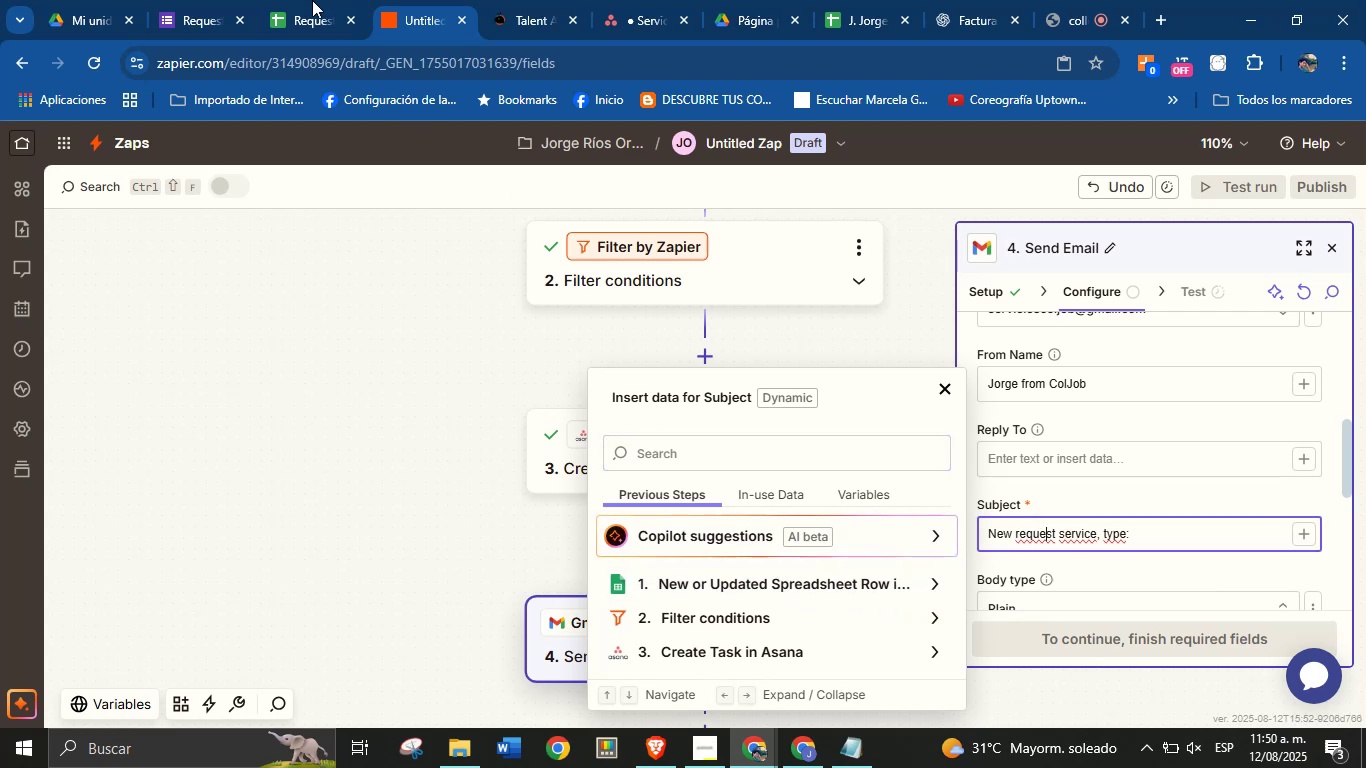 
left_click([305, 0])
 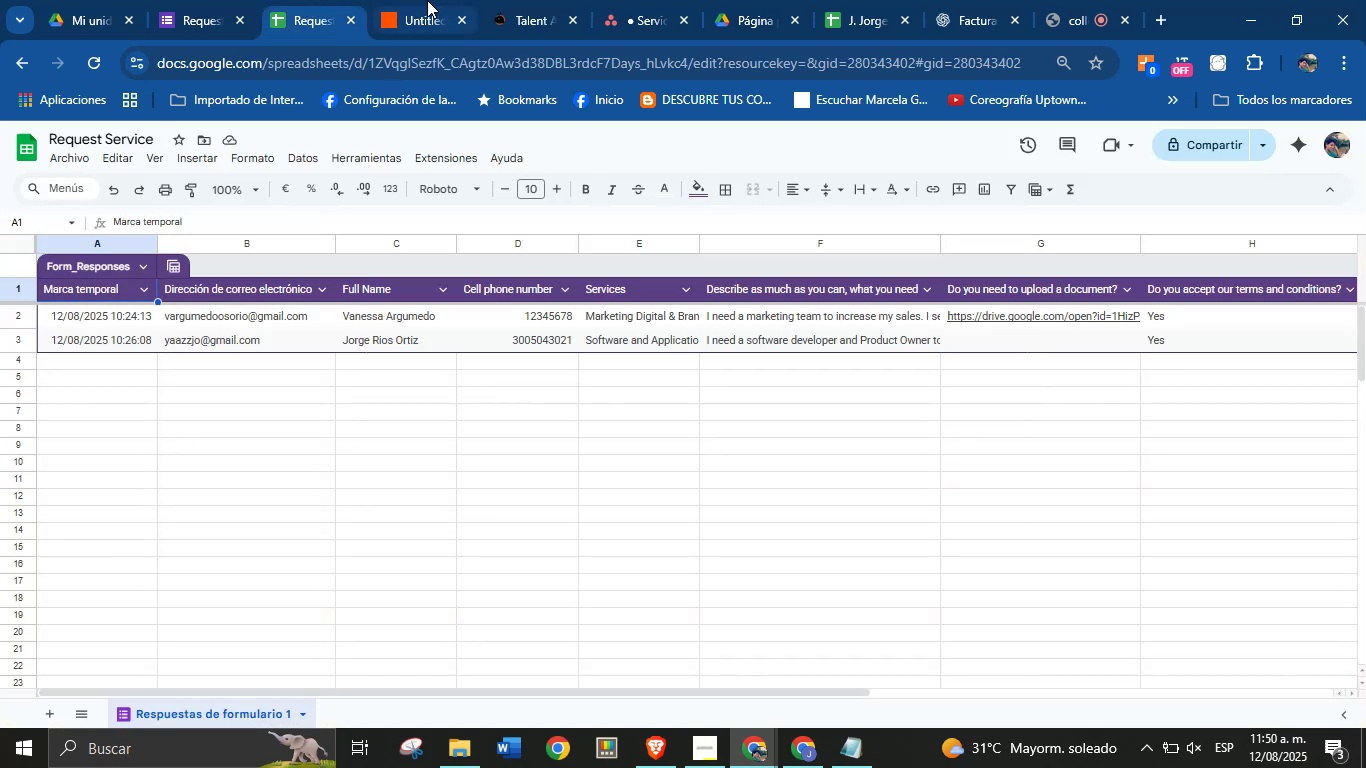 
left_click([431, 0])
 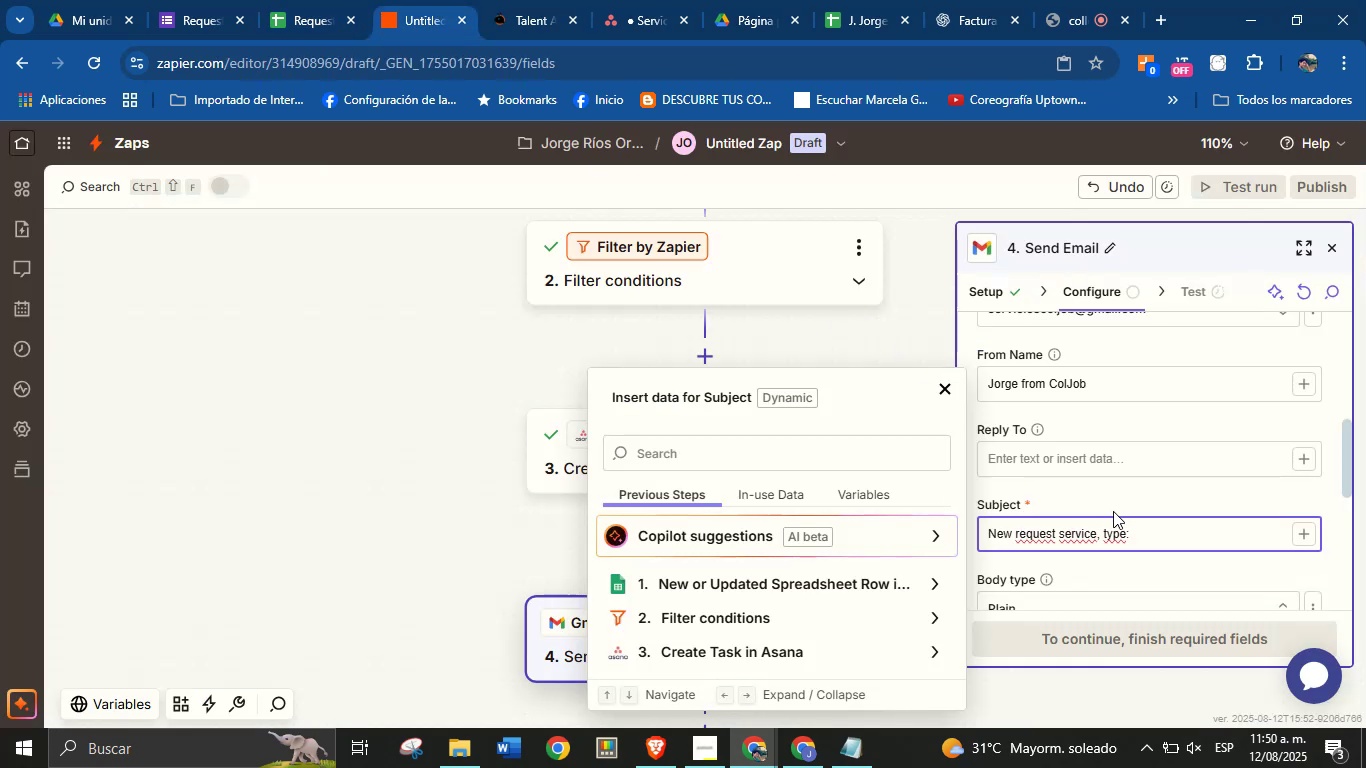 
left_click([1156, 528])
 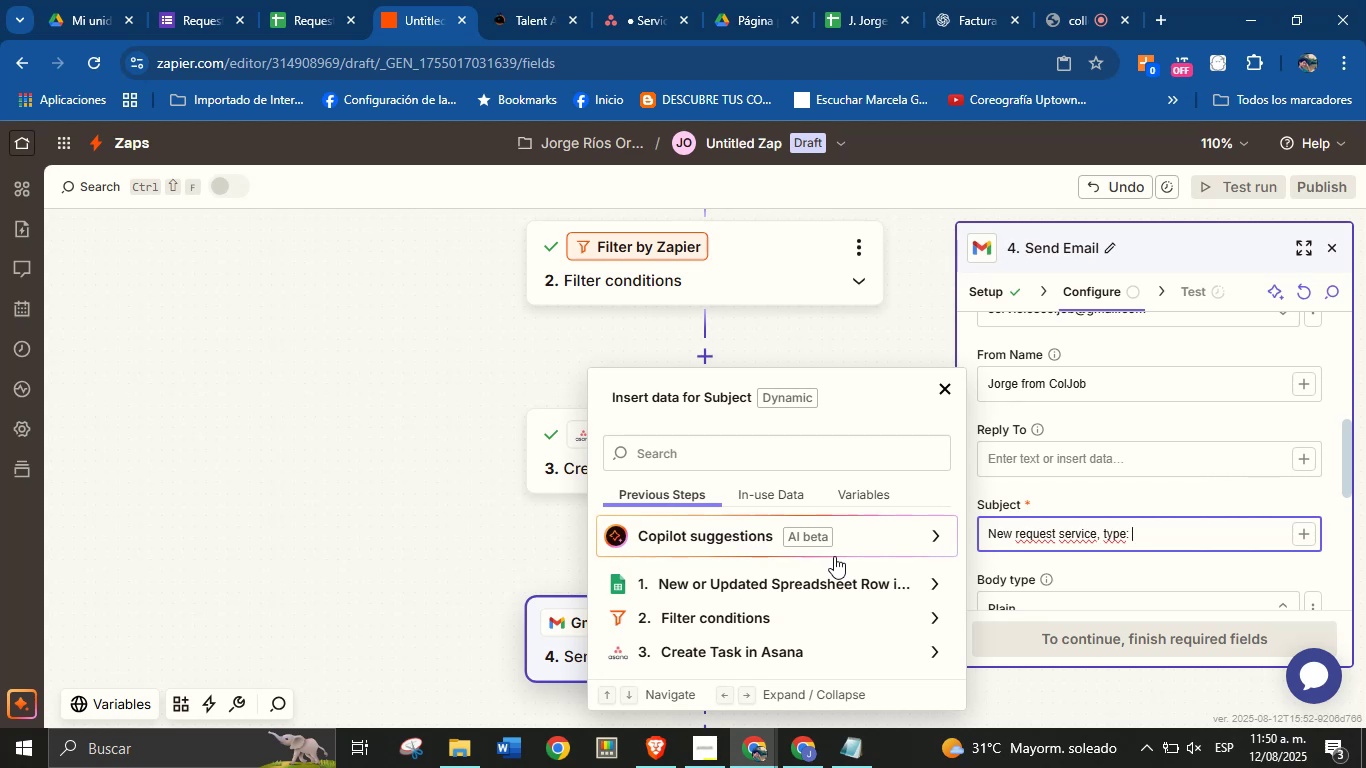 
wait(18.0)
 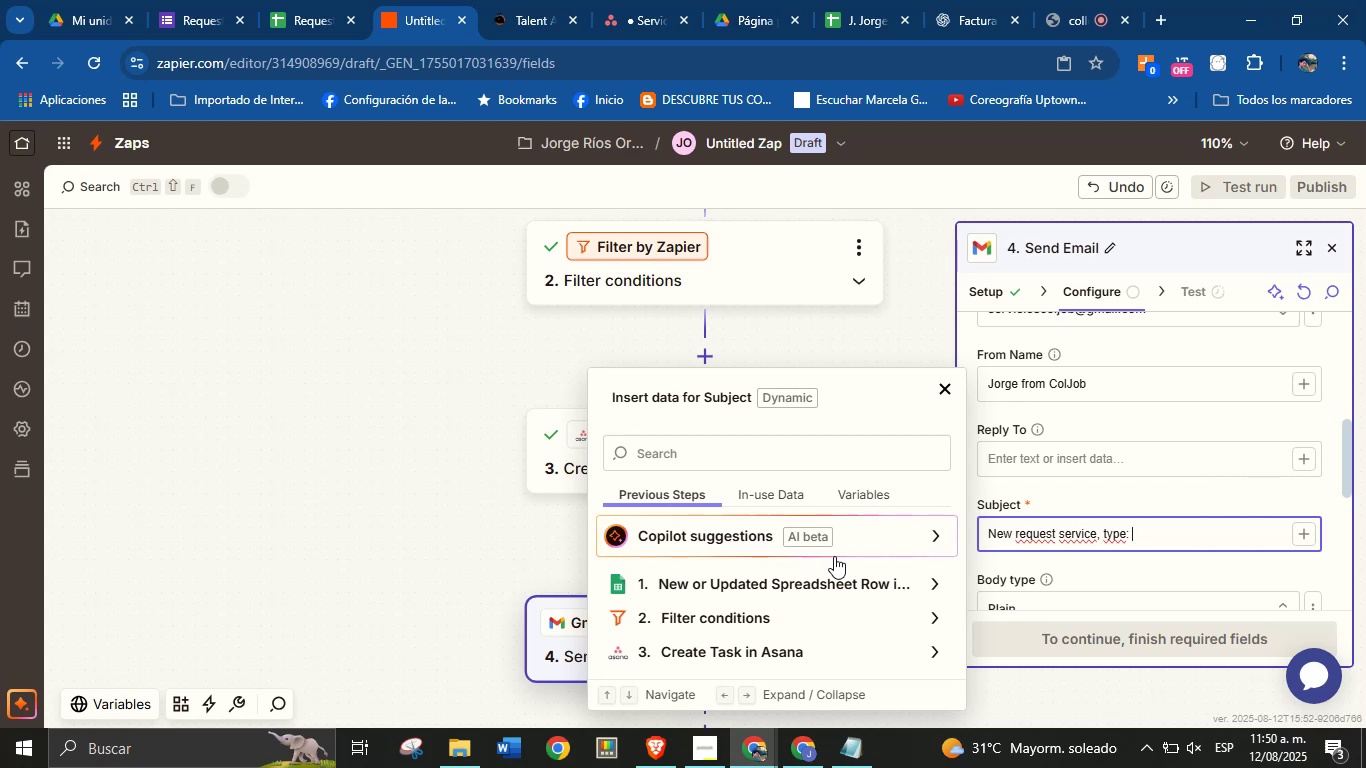 
left_click([1302, 537])
 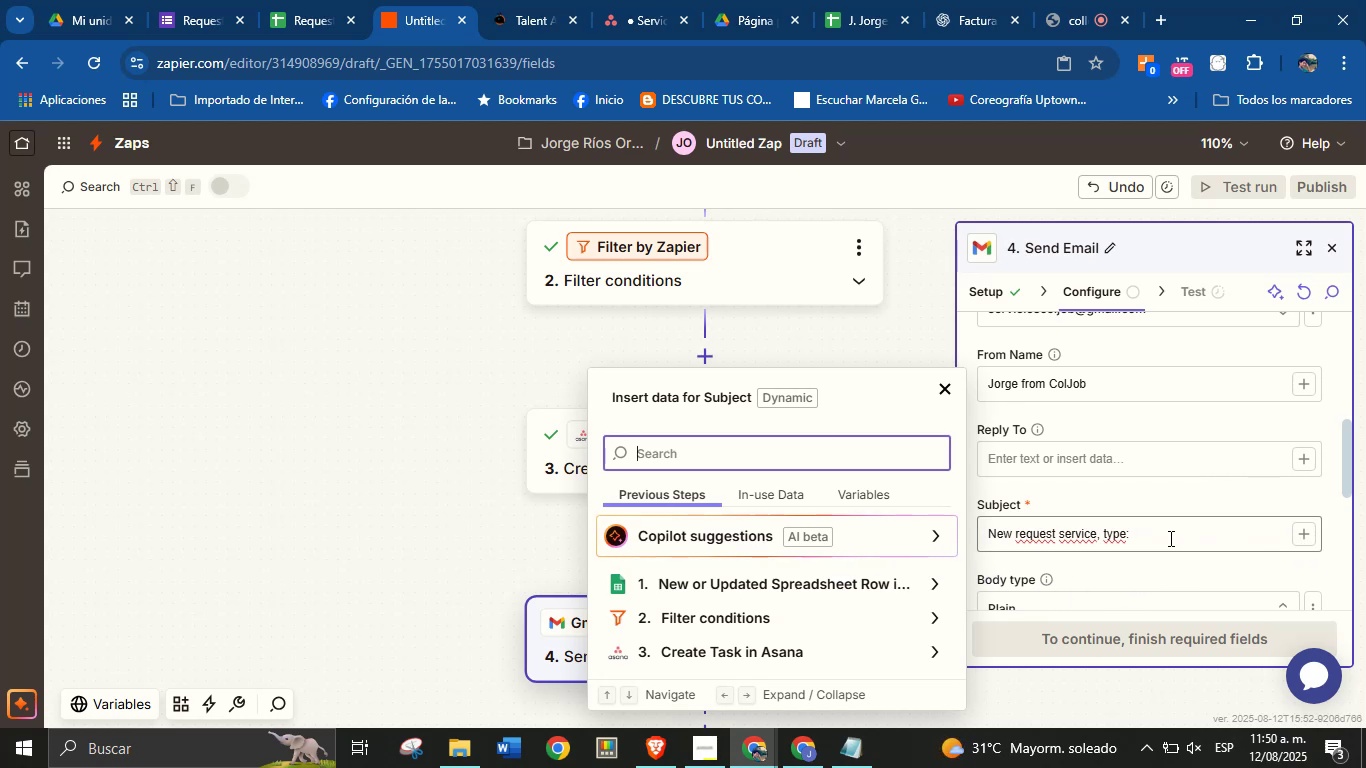 
left_click([784, 588])
 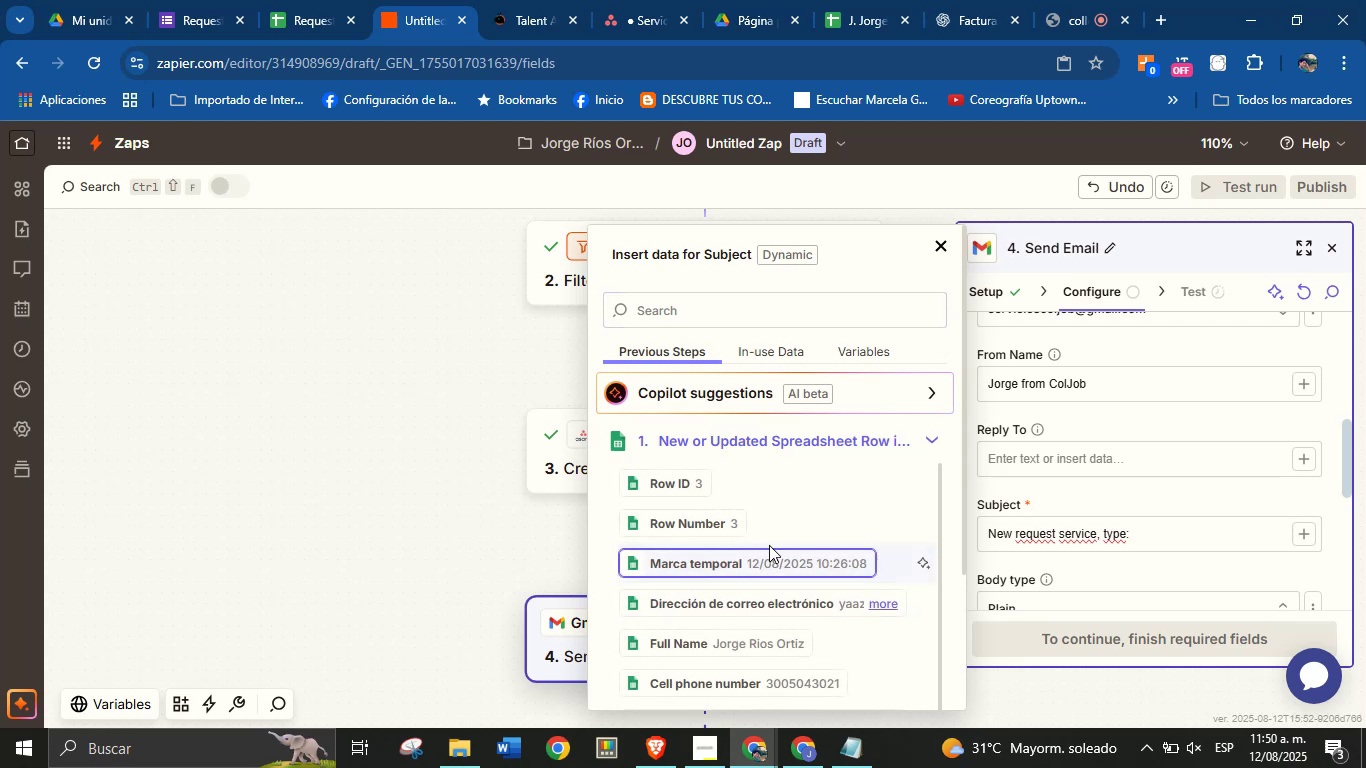 
scroll: coordinate [796, 619], scroll_direction: down, amount: 1.0
 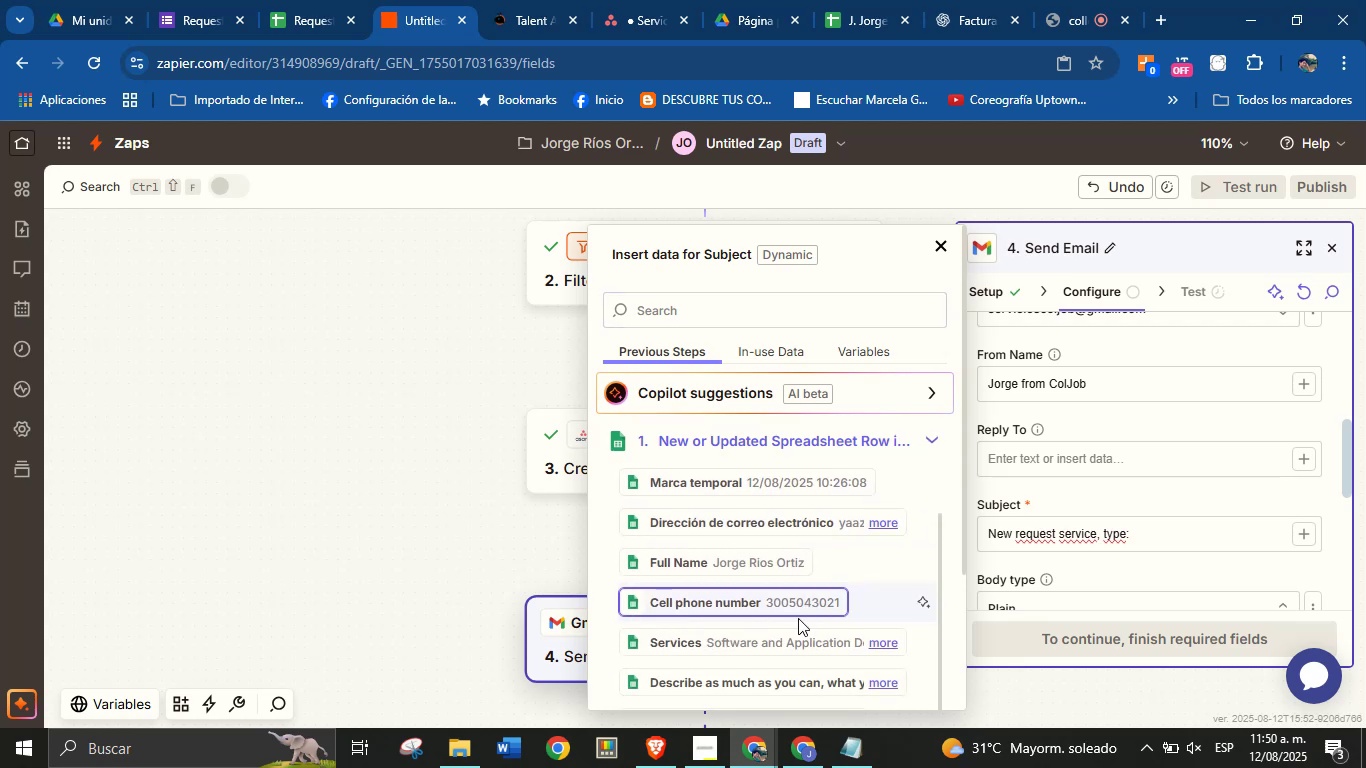 
left_click([788, 644])
 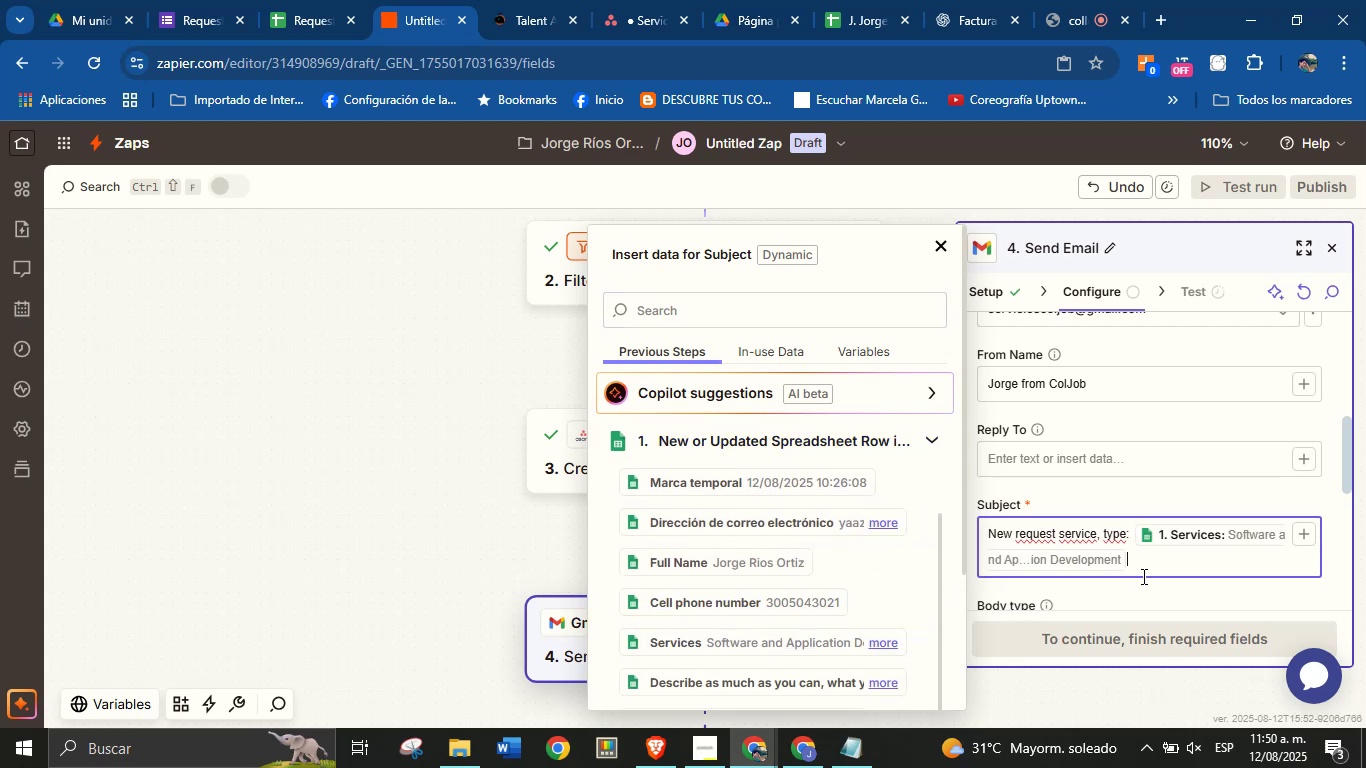 
left_click([1142, 582])
 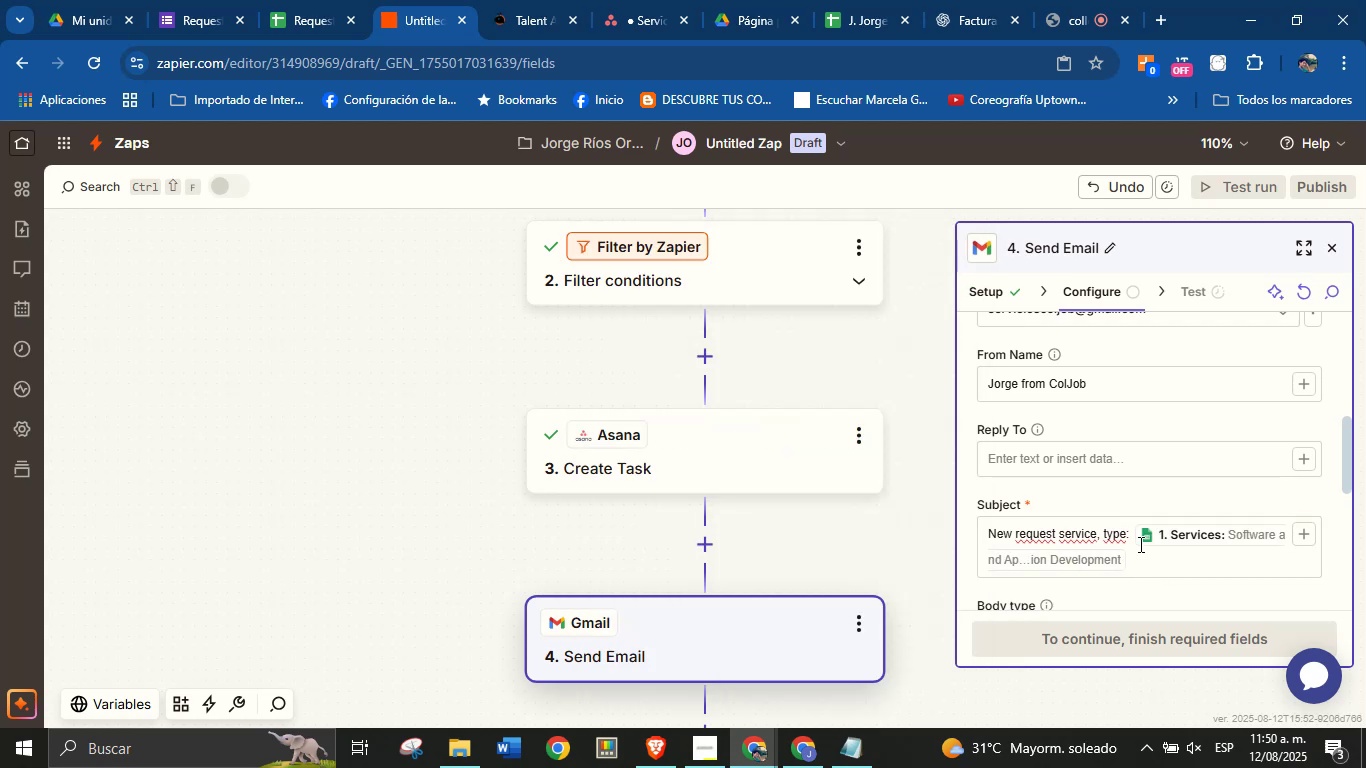 
scroll: coordinate [1124, 526], scroll_direction: down, amount: 3.0
 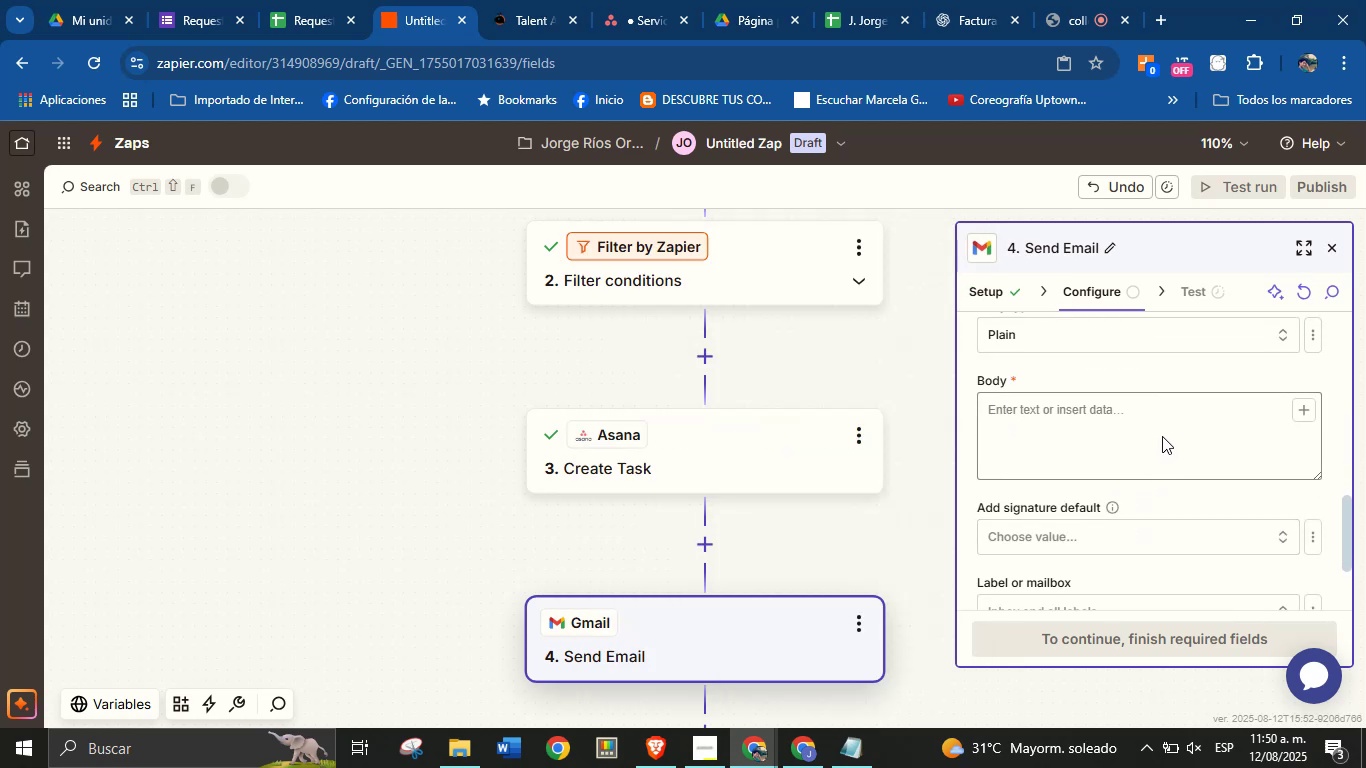 
left_click([1162, 436])
 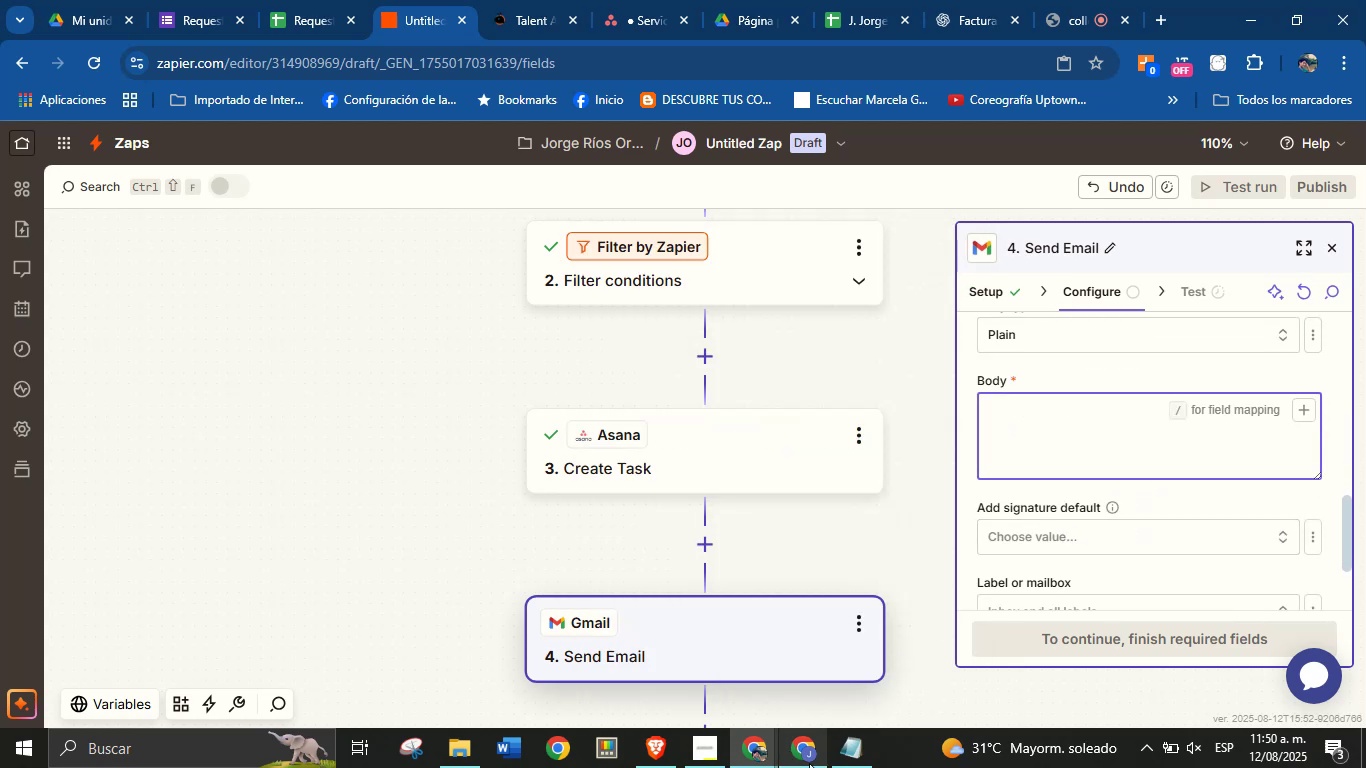 
left_click([832, 752])
 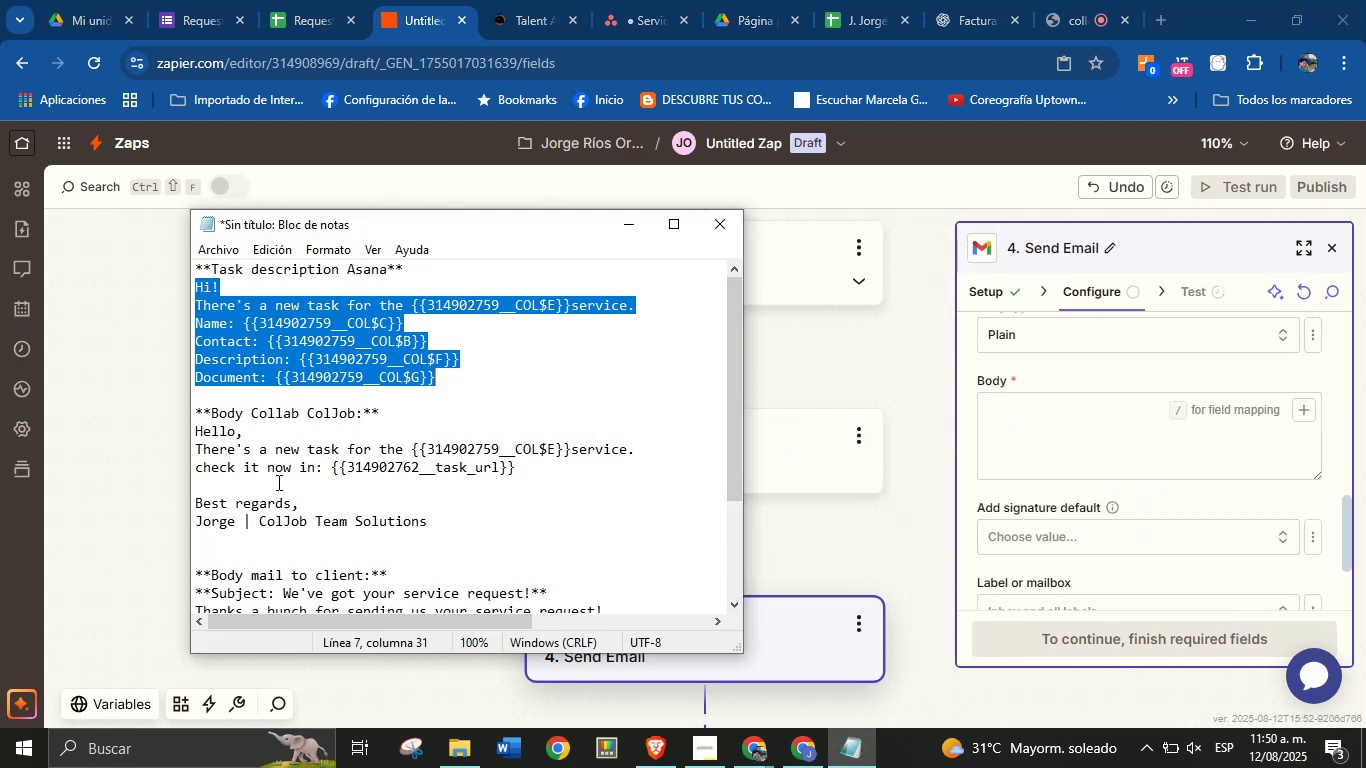 
left_click([240, 448])
 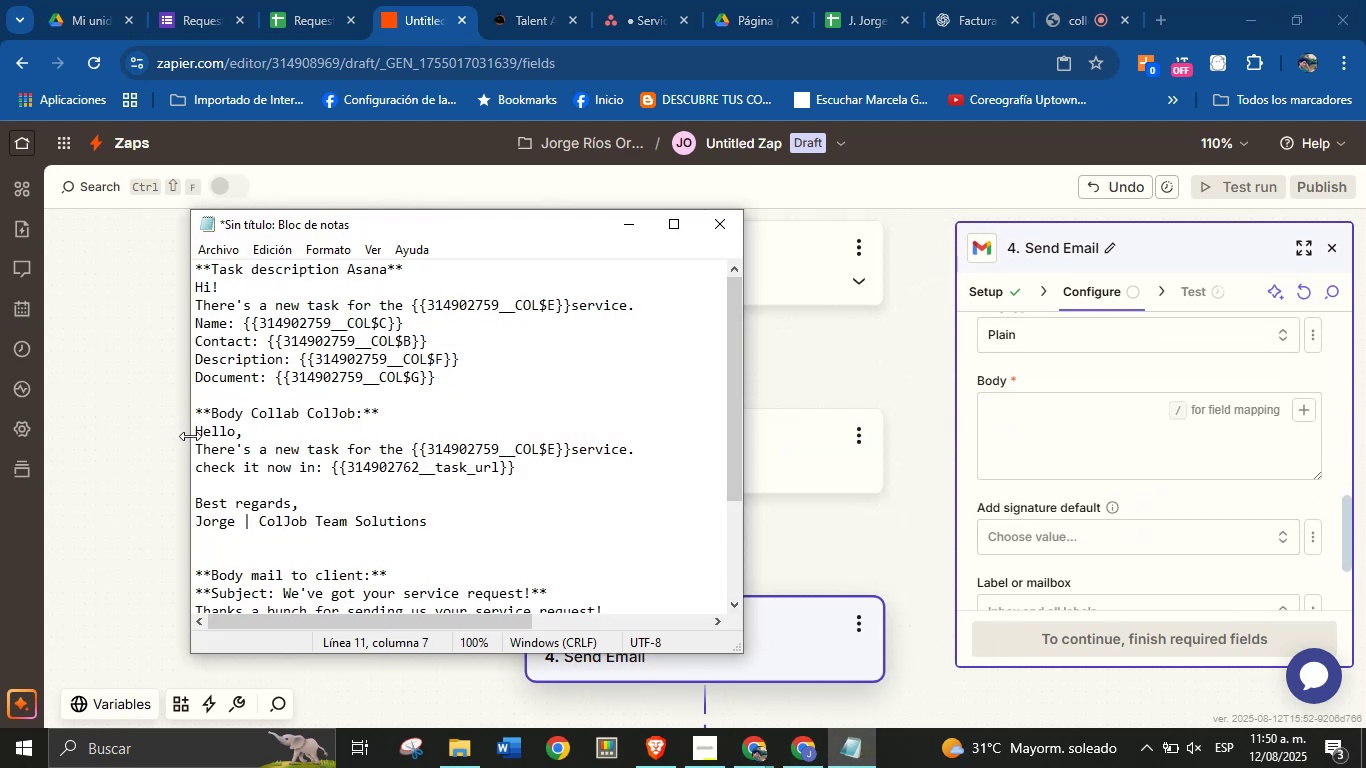 
left_click_drag(start_coordinate=[194, 429], to_coordinate=[466, 520])
 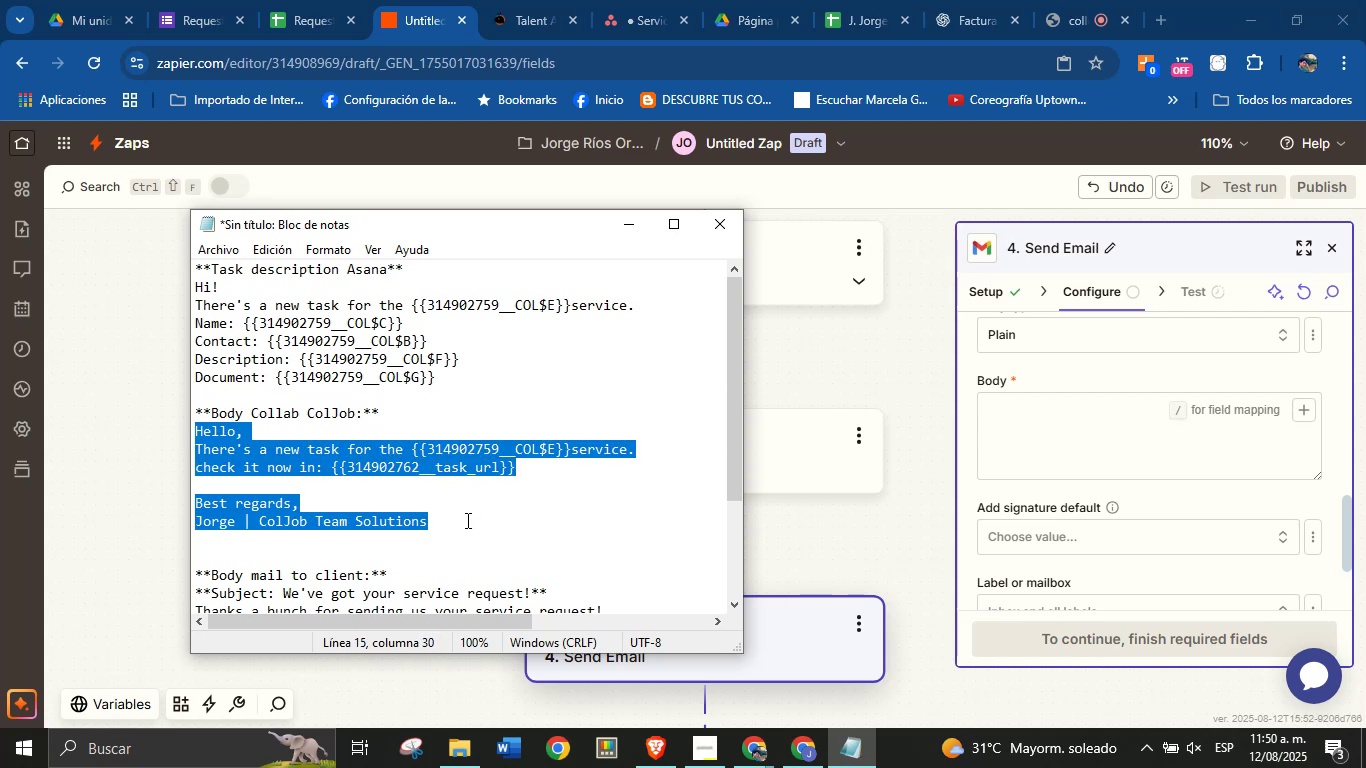 
key(Control+C)
 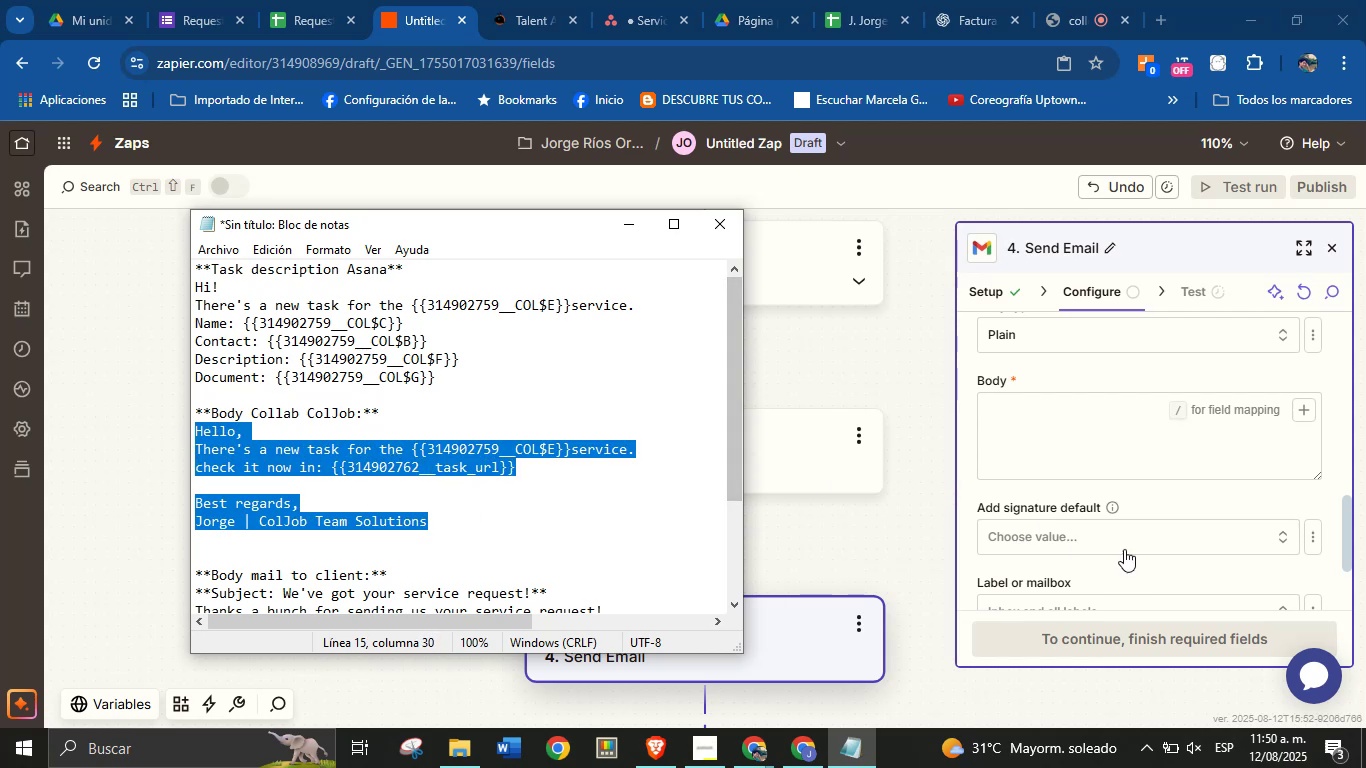 
left_click([1083, 432])
 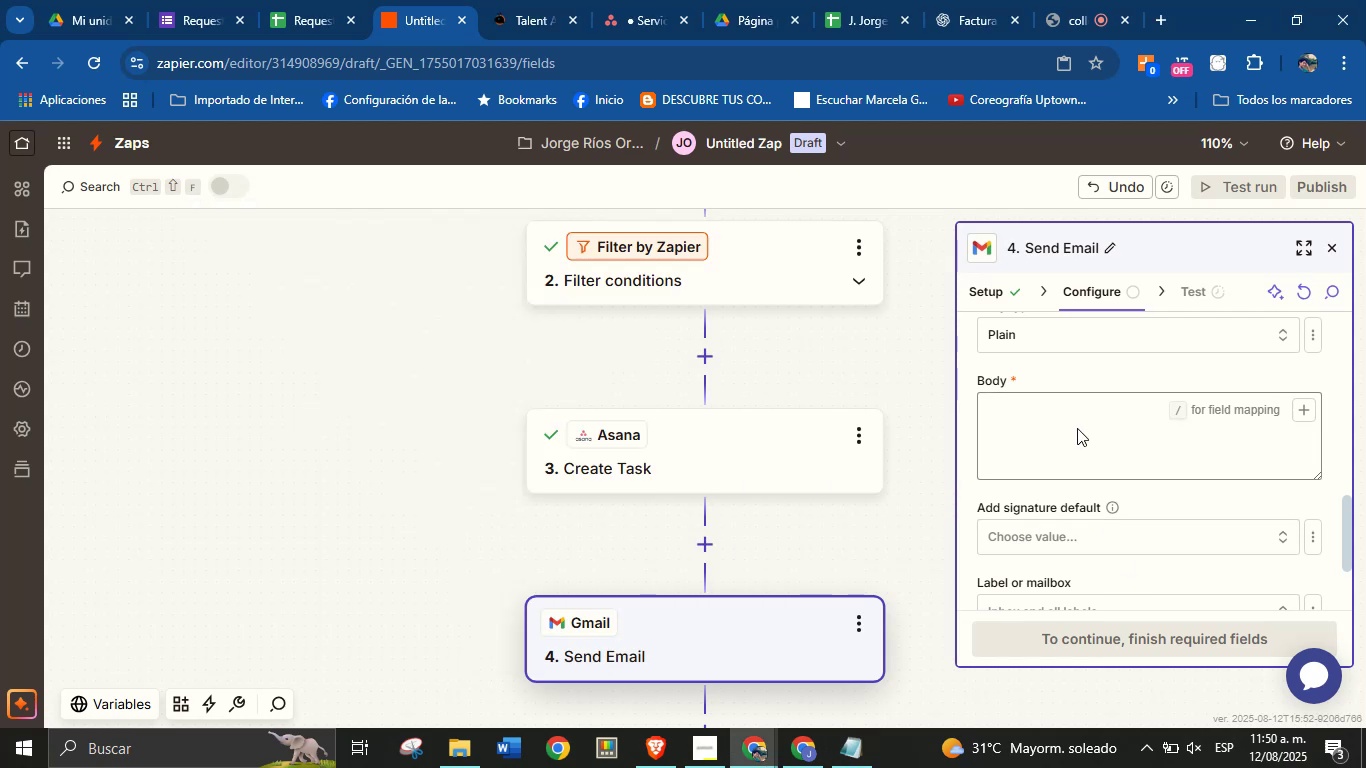 
left_click([1075, 424])
 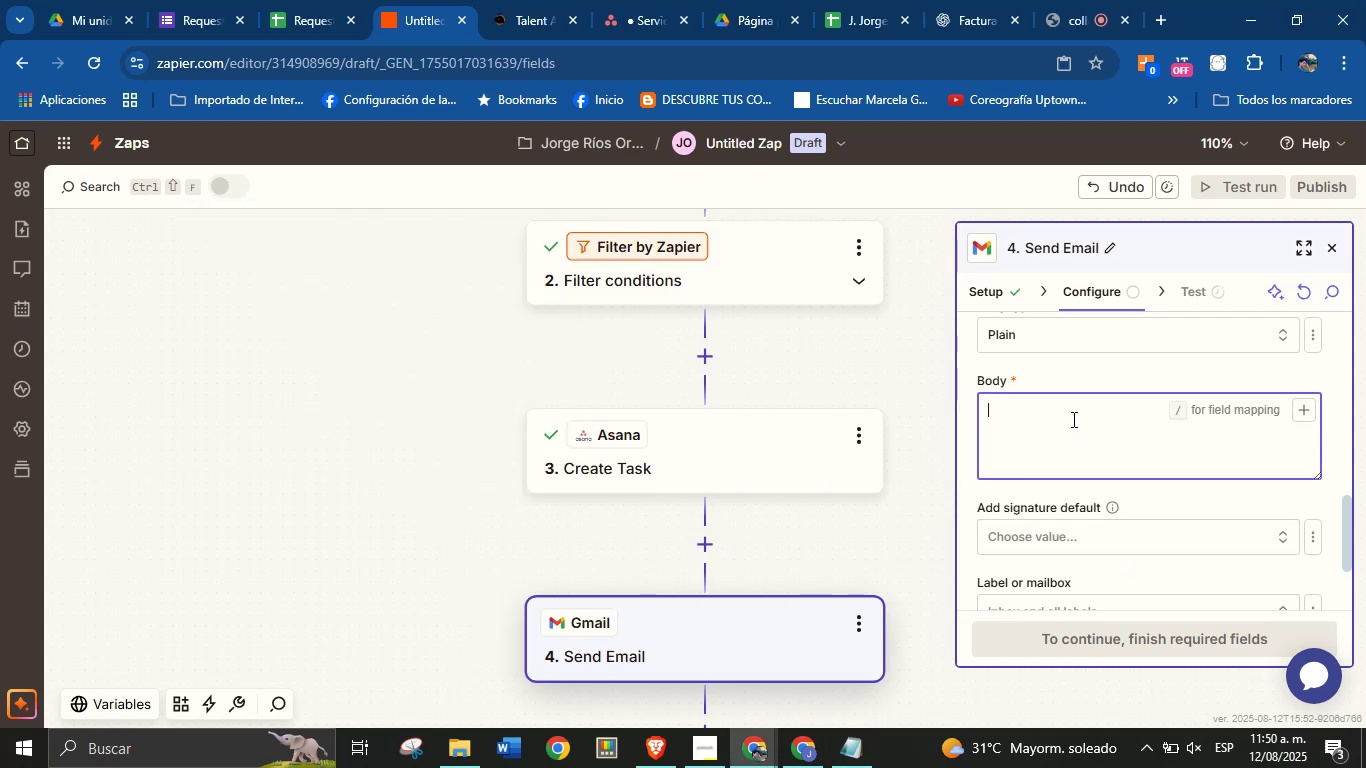 
key(Control+V)
 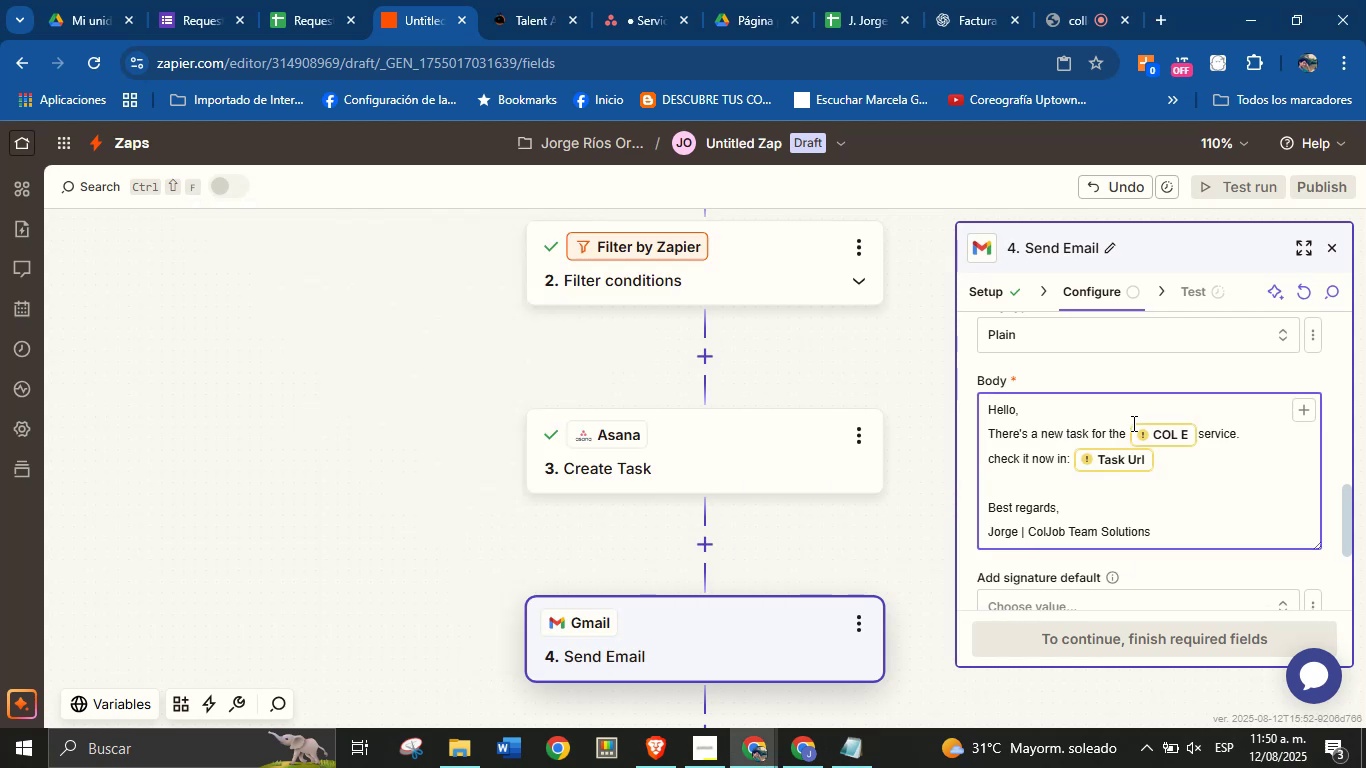 
left_click([1143, 429])
 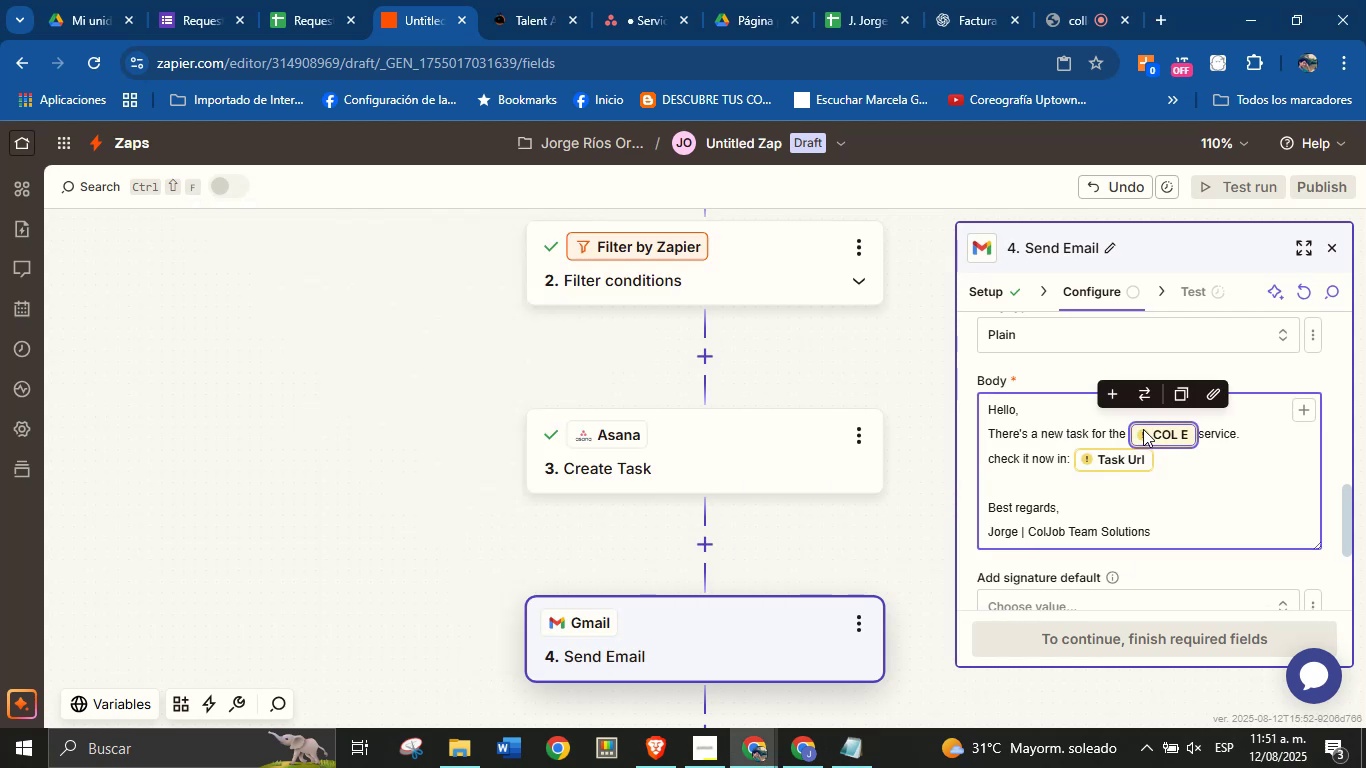 
key(Backspace)
 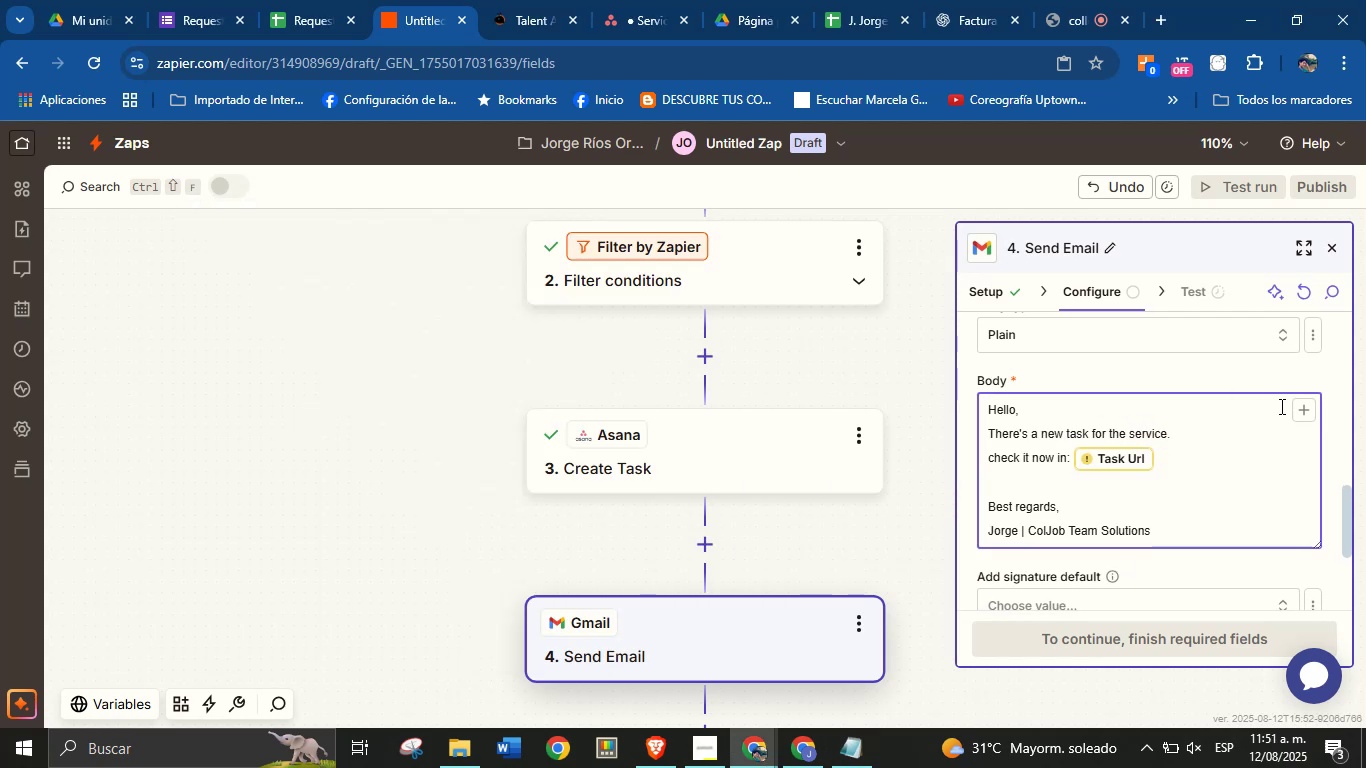 
left_click([1304, 410])
 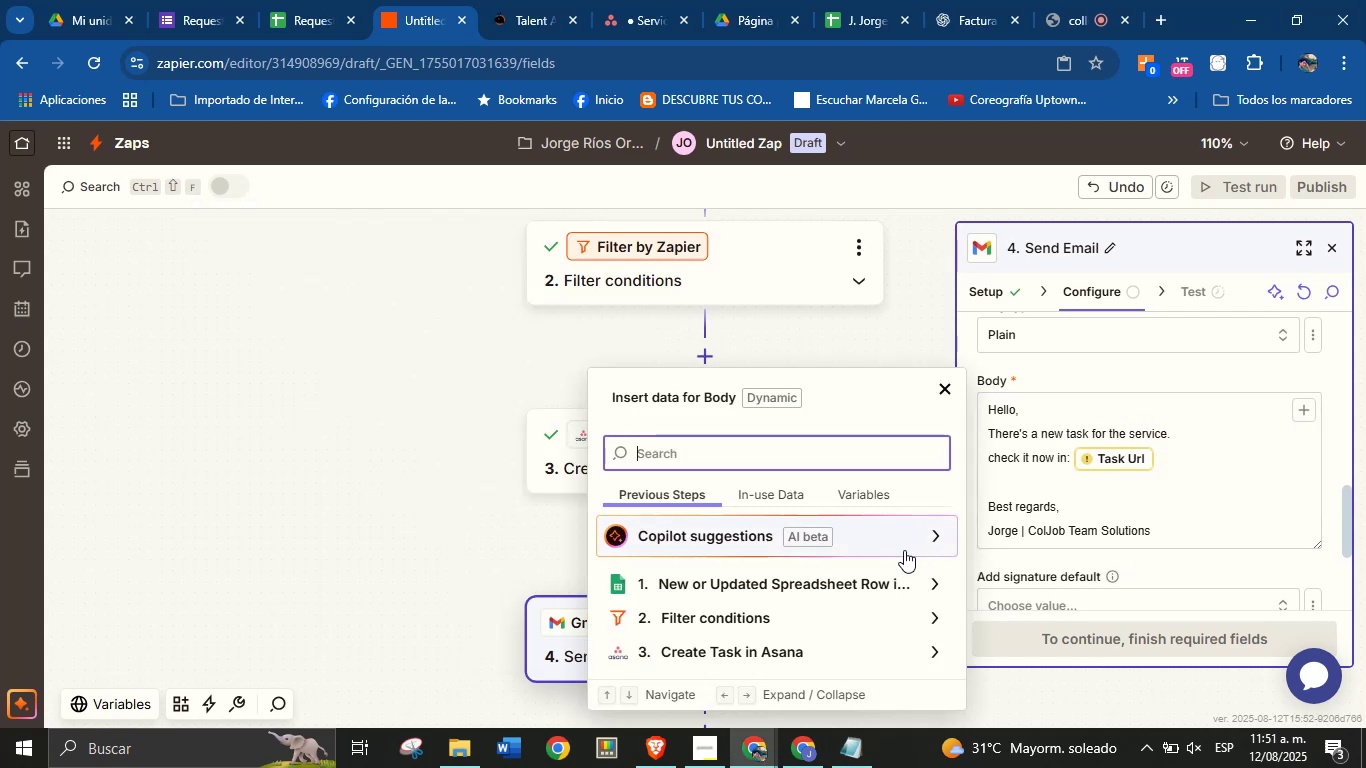 
left_click([798, 587])
 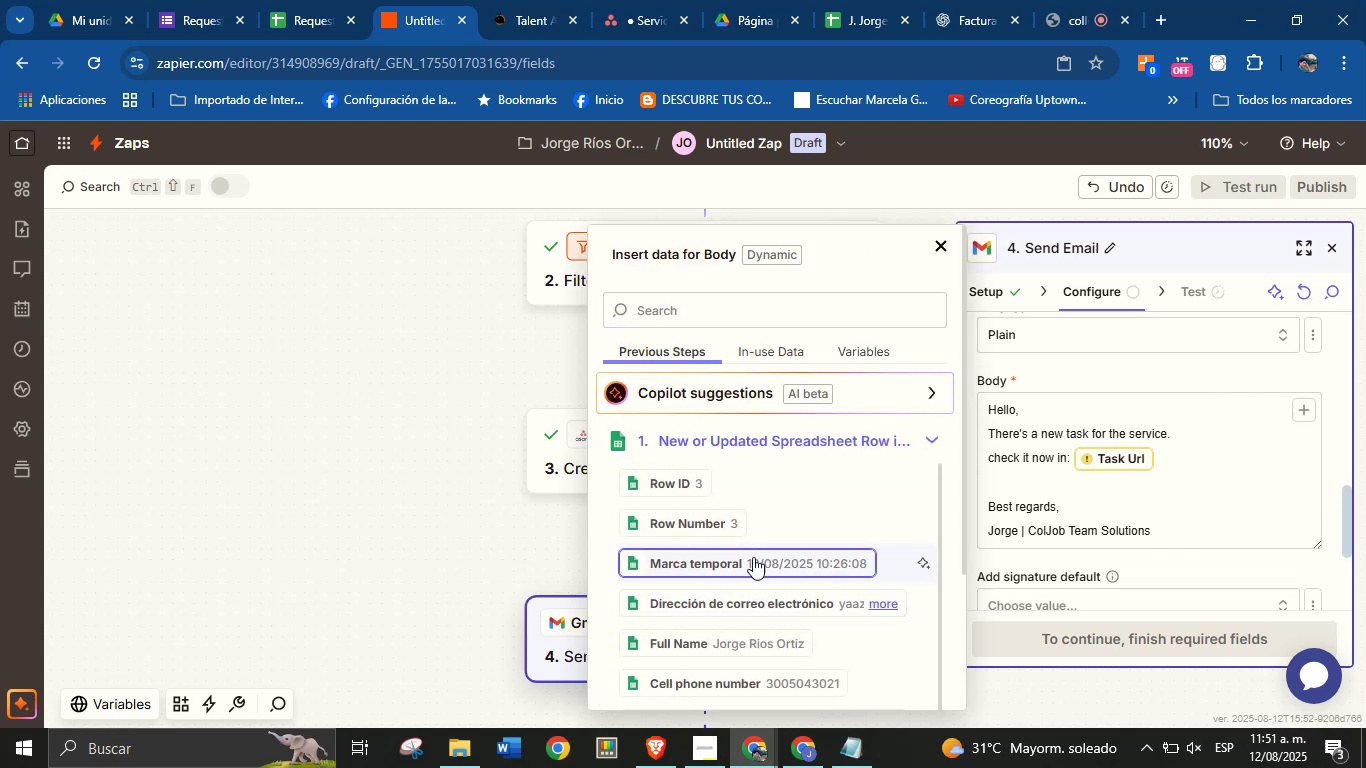 
scroll: coordinate [756, 623], scroll_direction: down, amount: 1.0
 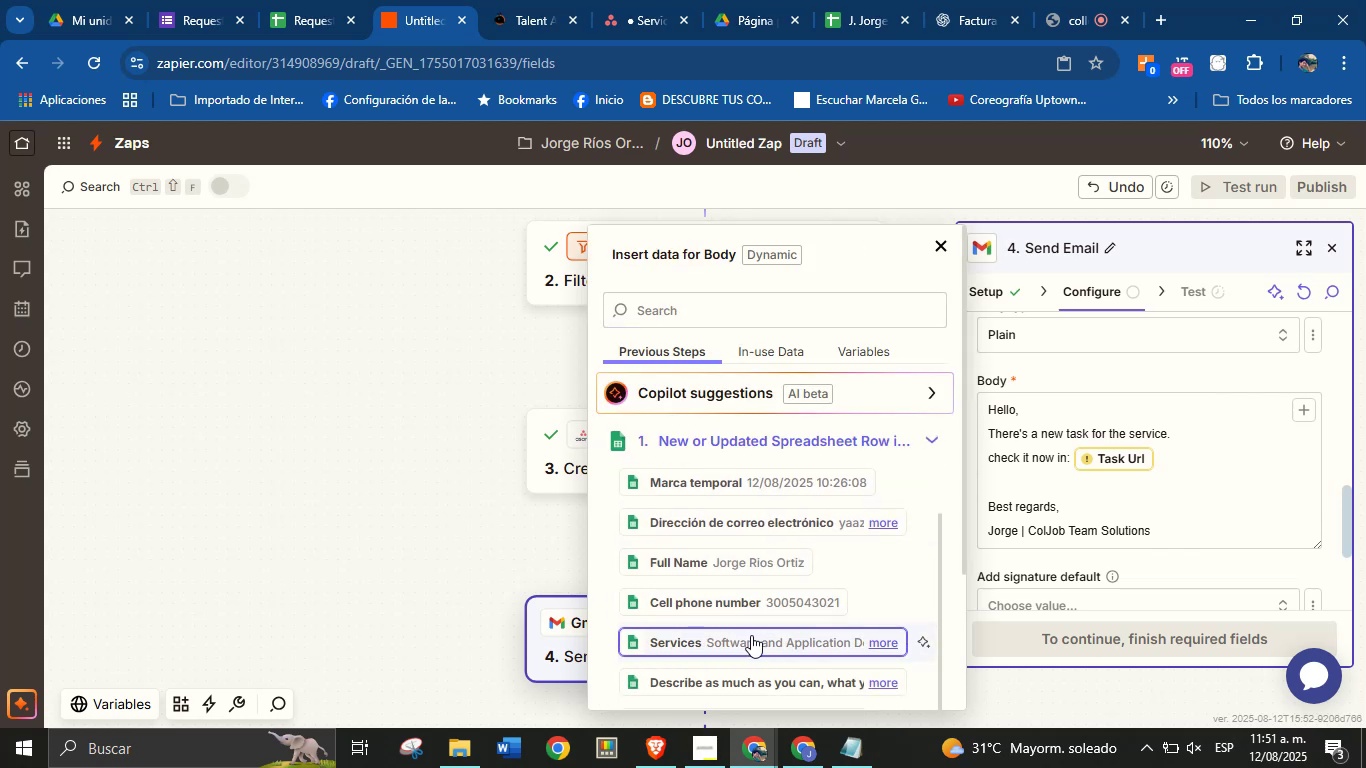 
left_click([751, 635])
 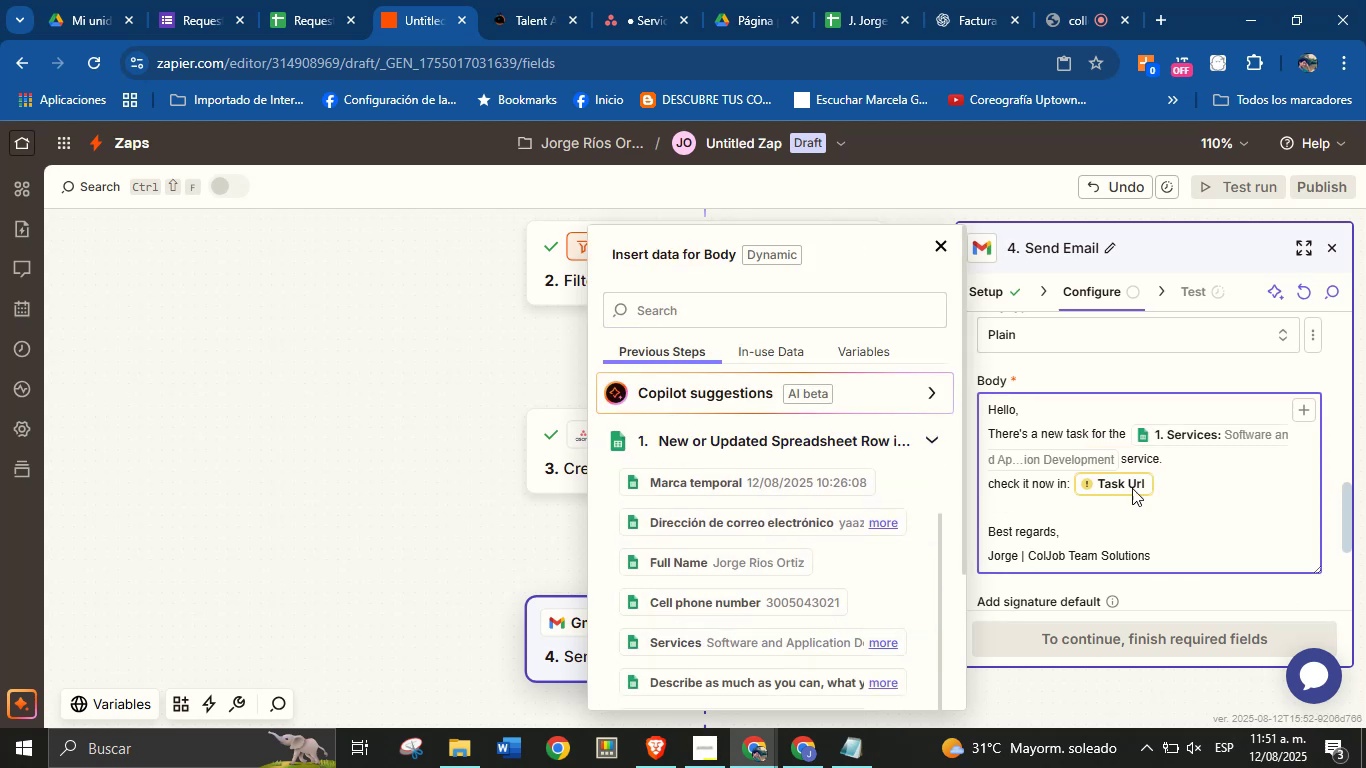 
left_click([1122, 485])
 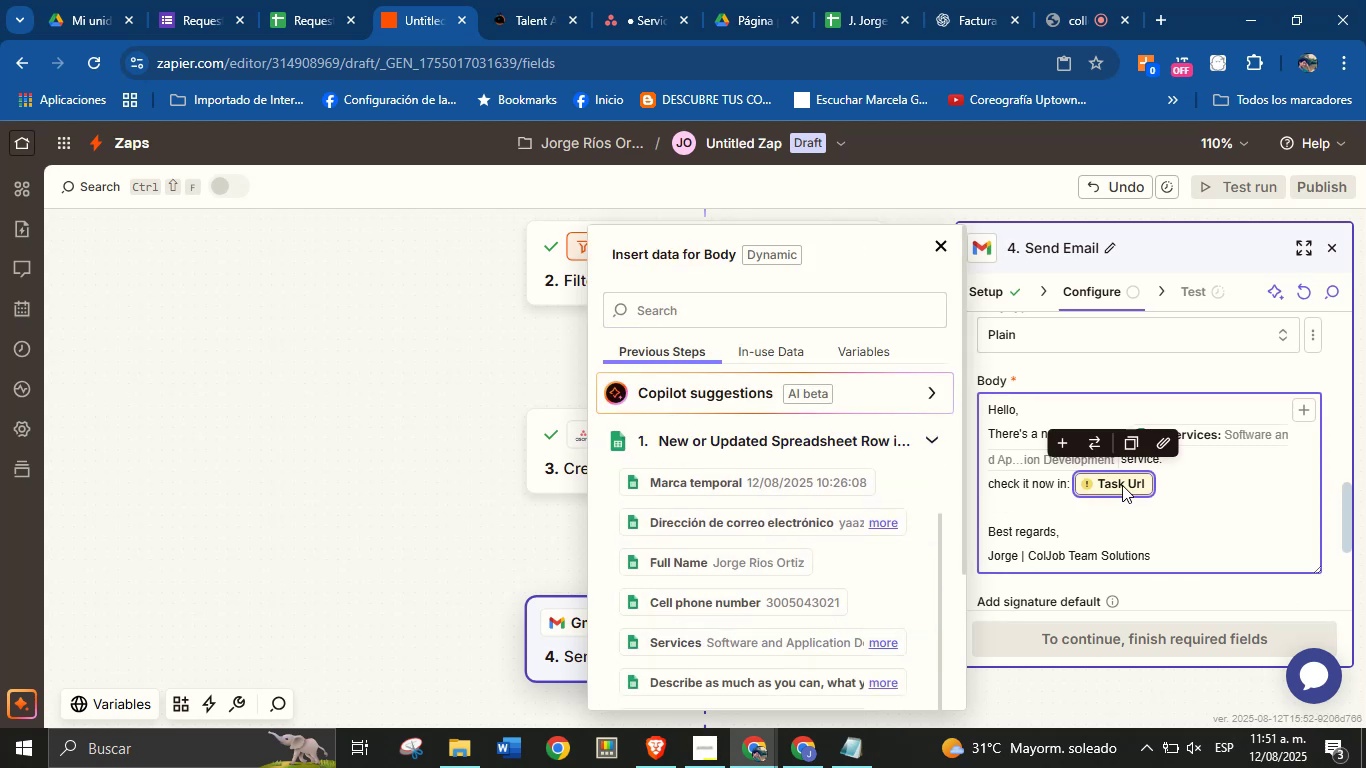 
key(Backspace)
 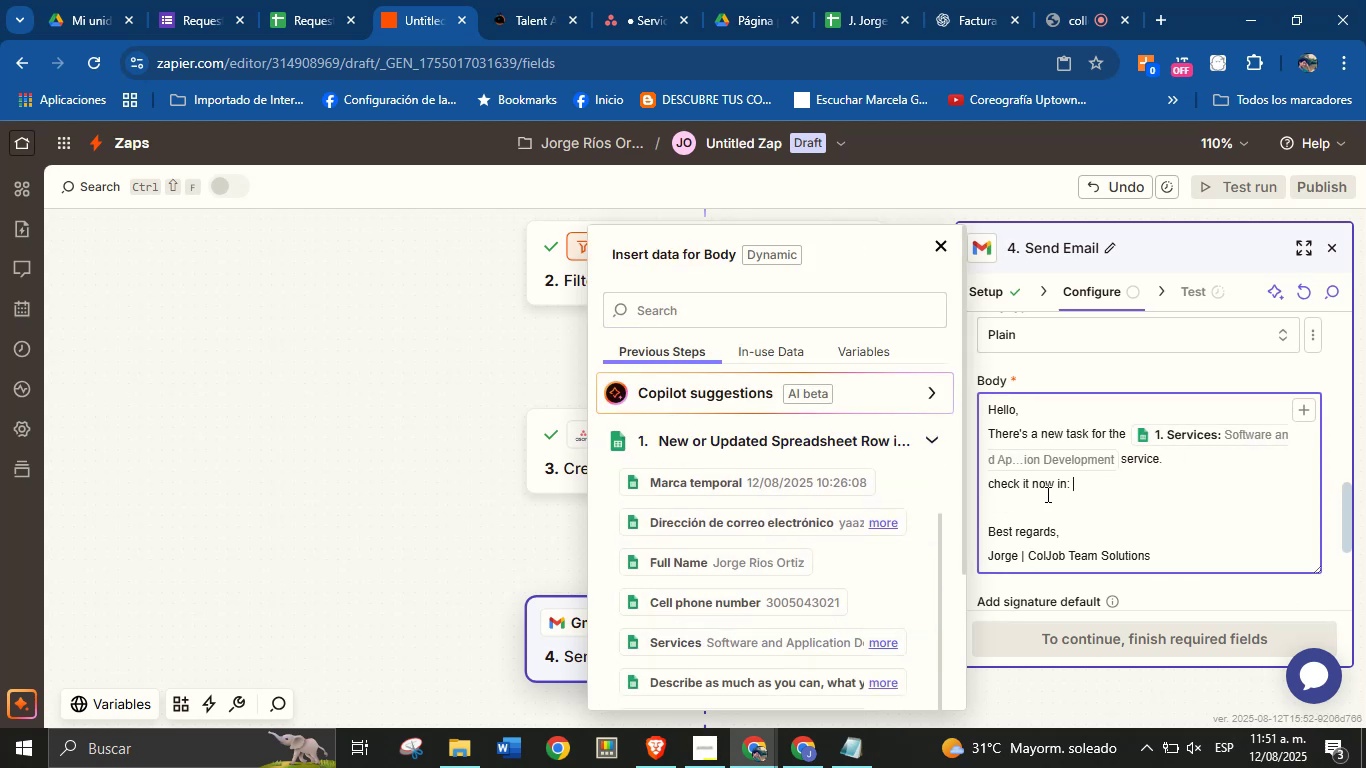 
left_click([917, 429])
 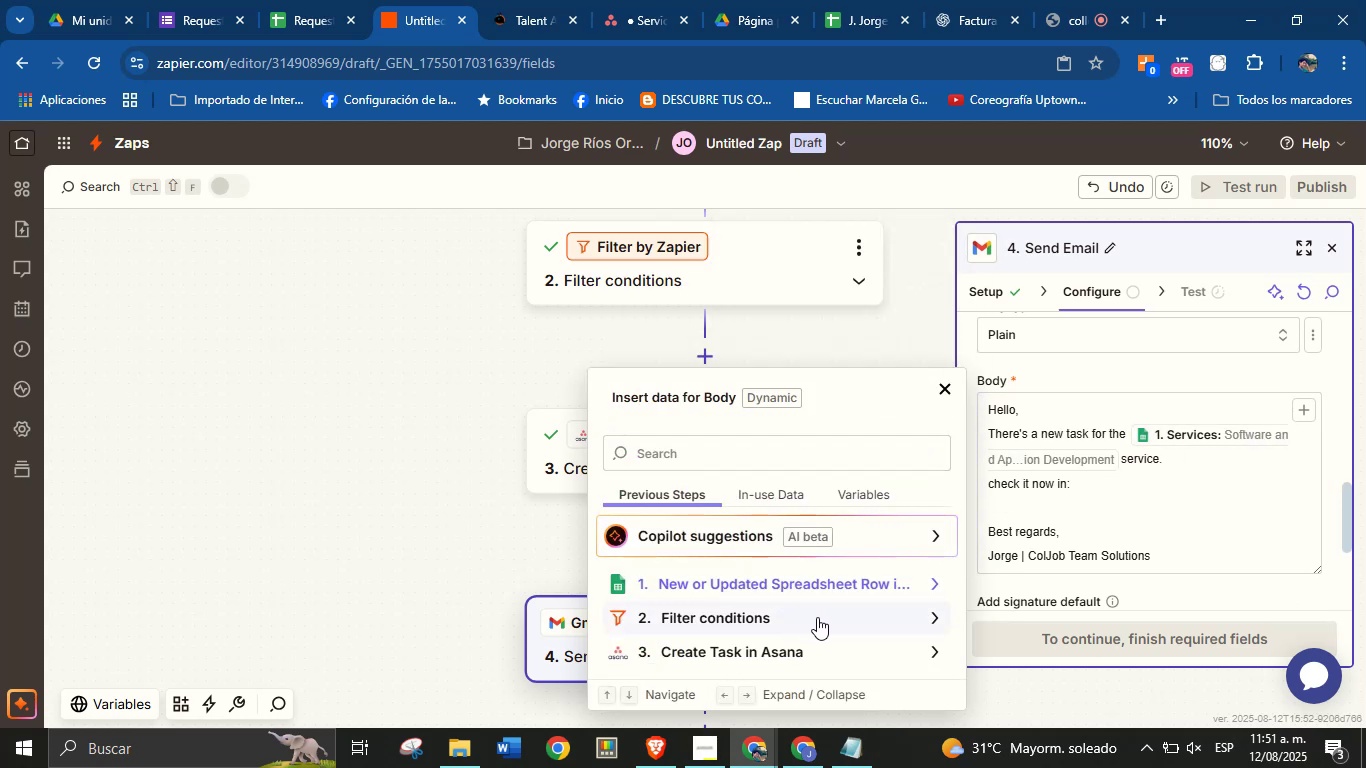 
left_click([817, 644])
 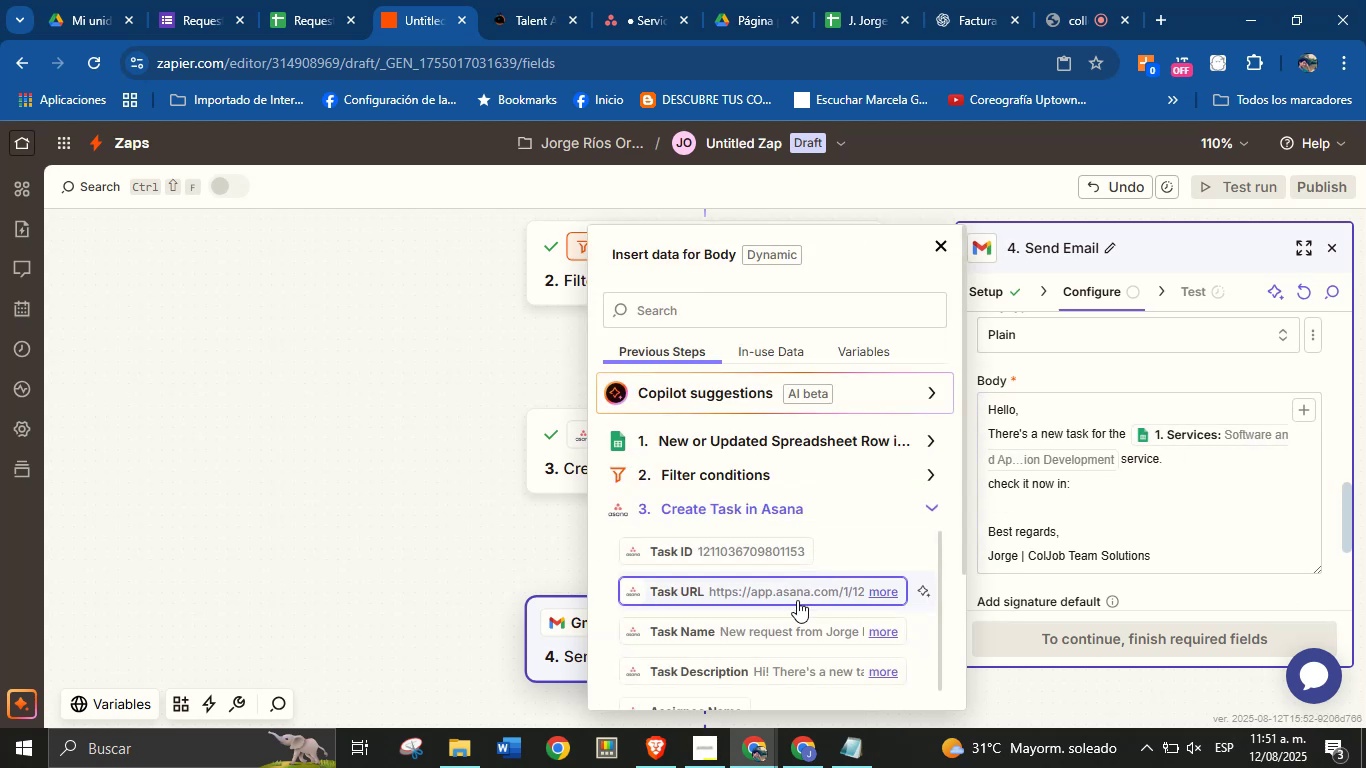 
left_click([803, 585])
 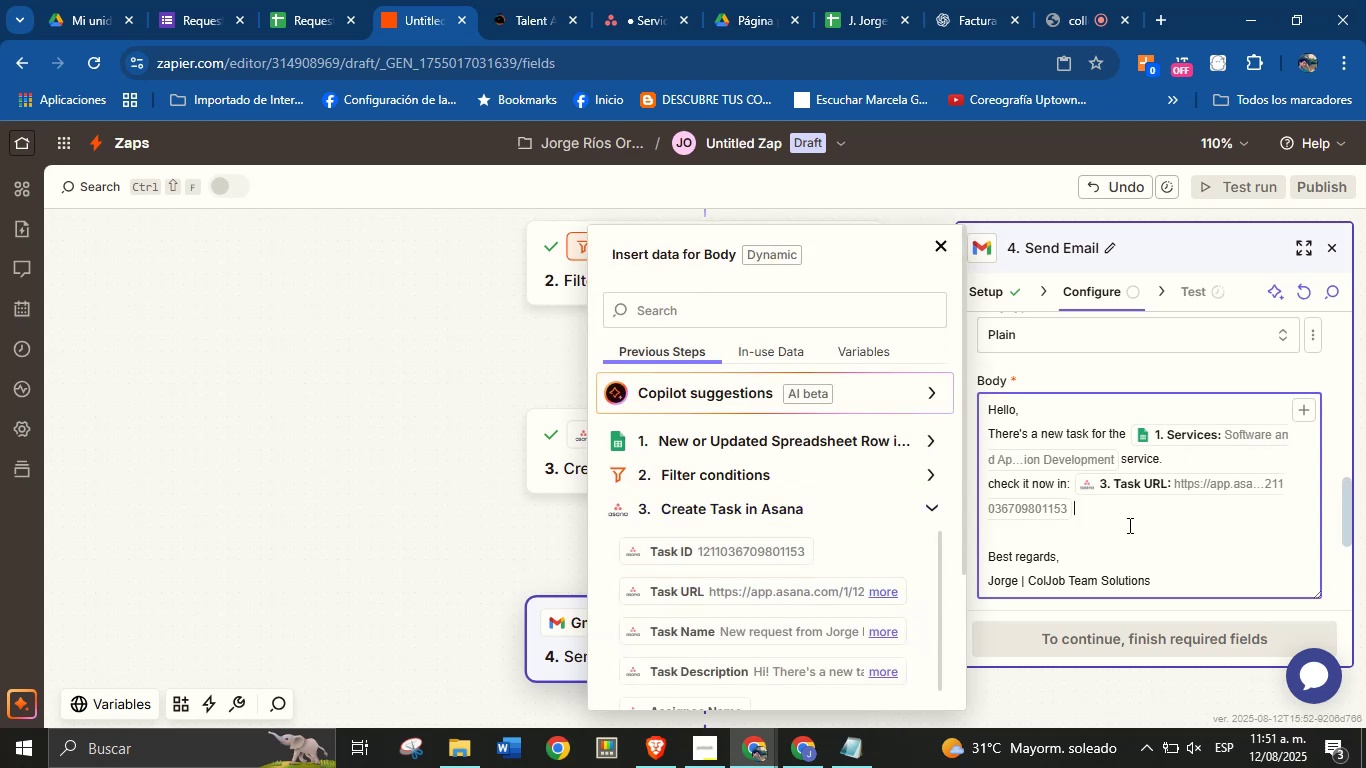 
left_click([1128, 525])
 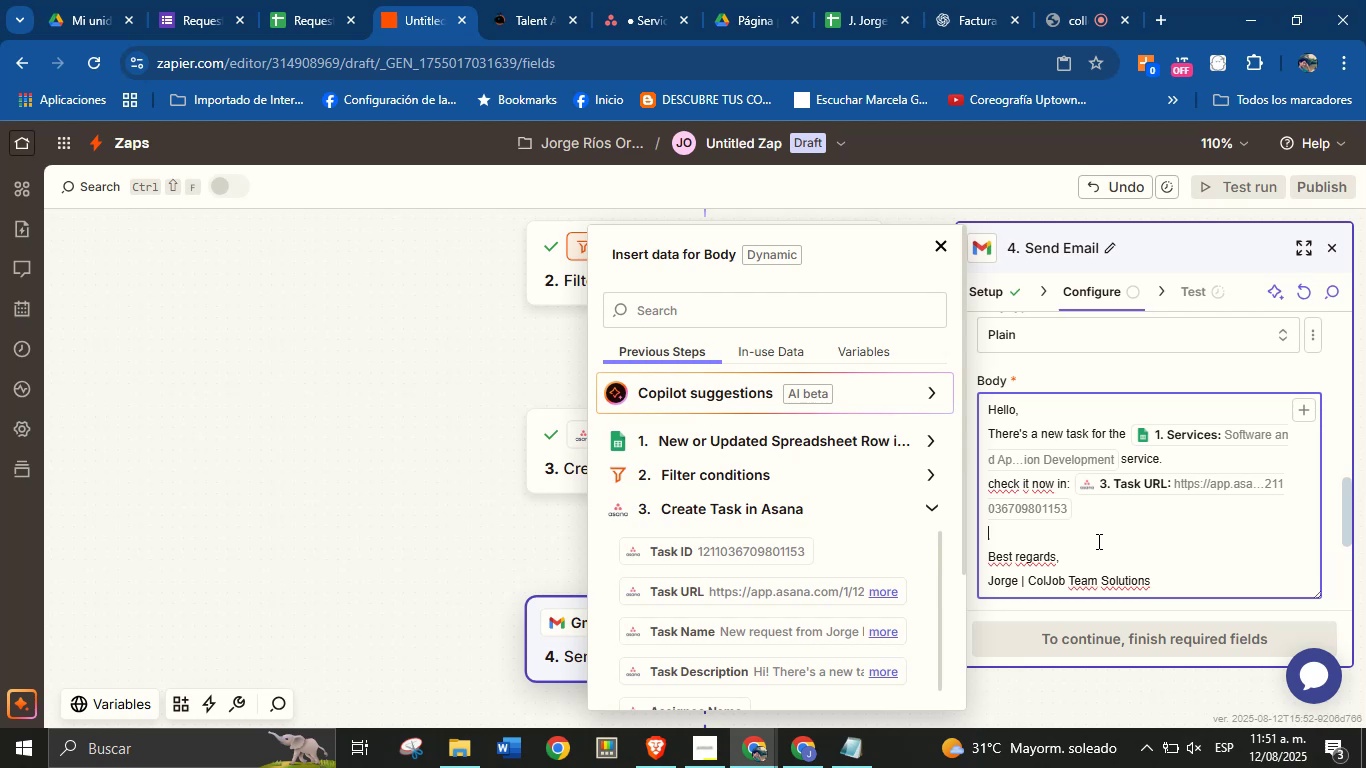 
scroll: coordinate [1111, 528], scroll_direction: down, amount: 1.0
 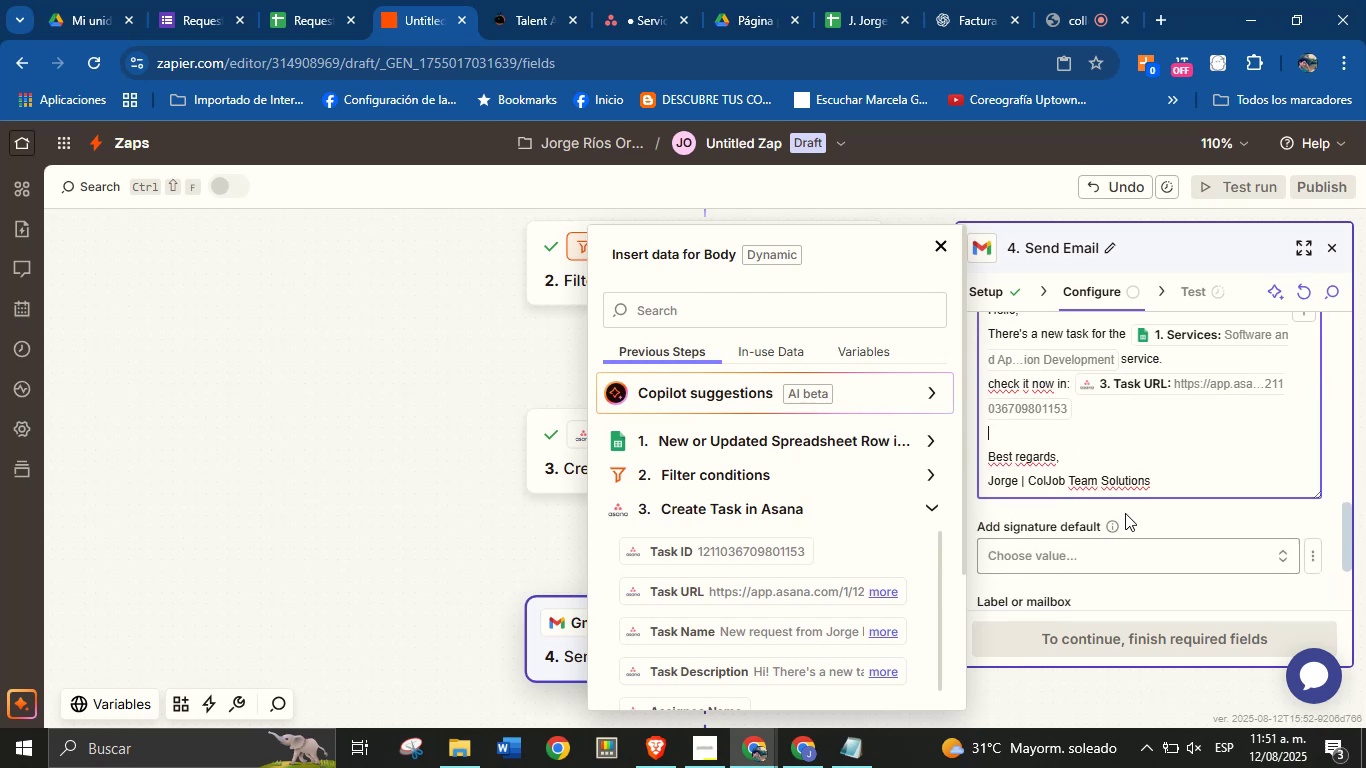 
left_click([1126, 513])
 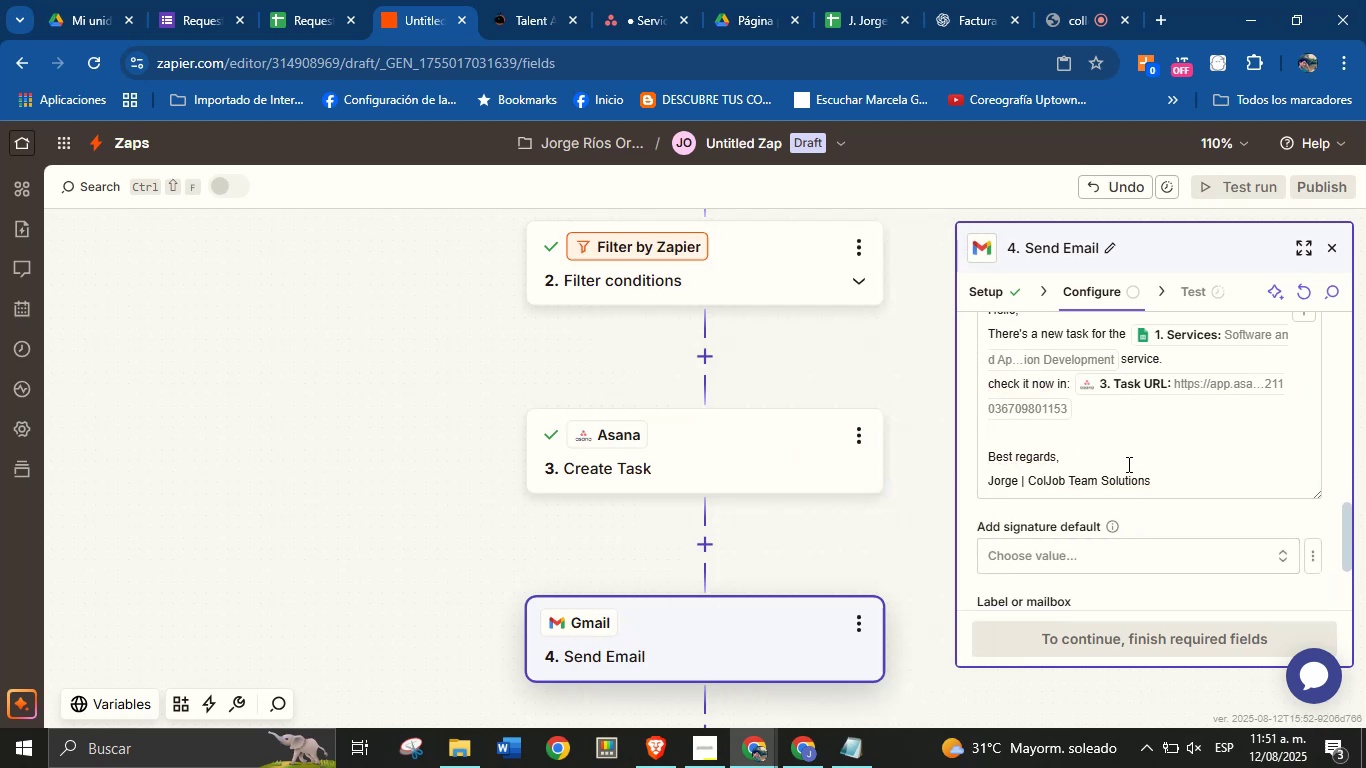 
scroll: coordinate [1127, 451], scroll_direction: down, amount: 2.0
 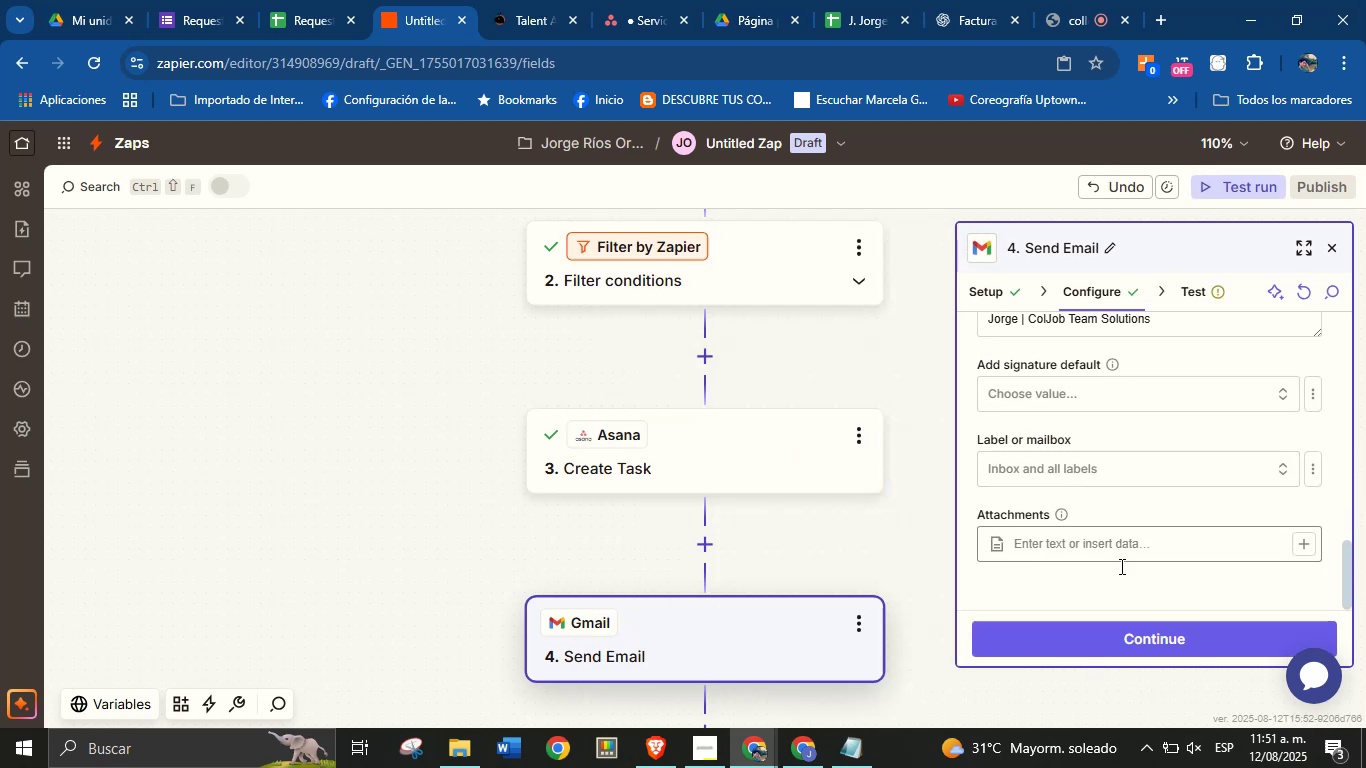 
left_click([1132, 645])
 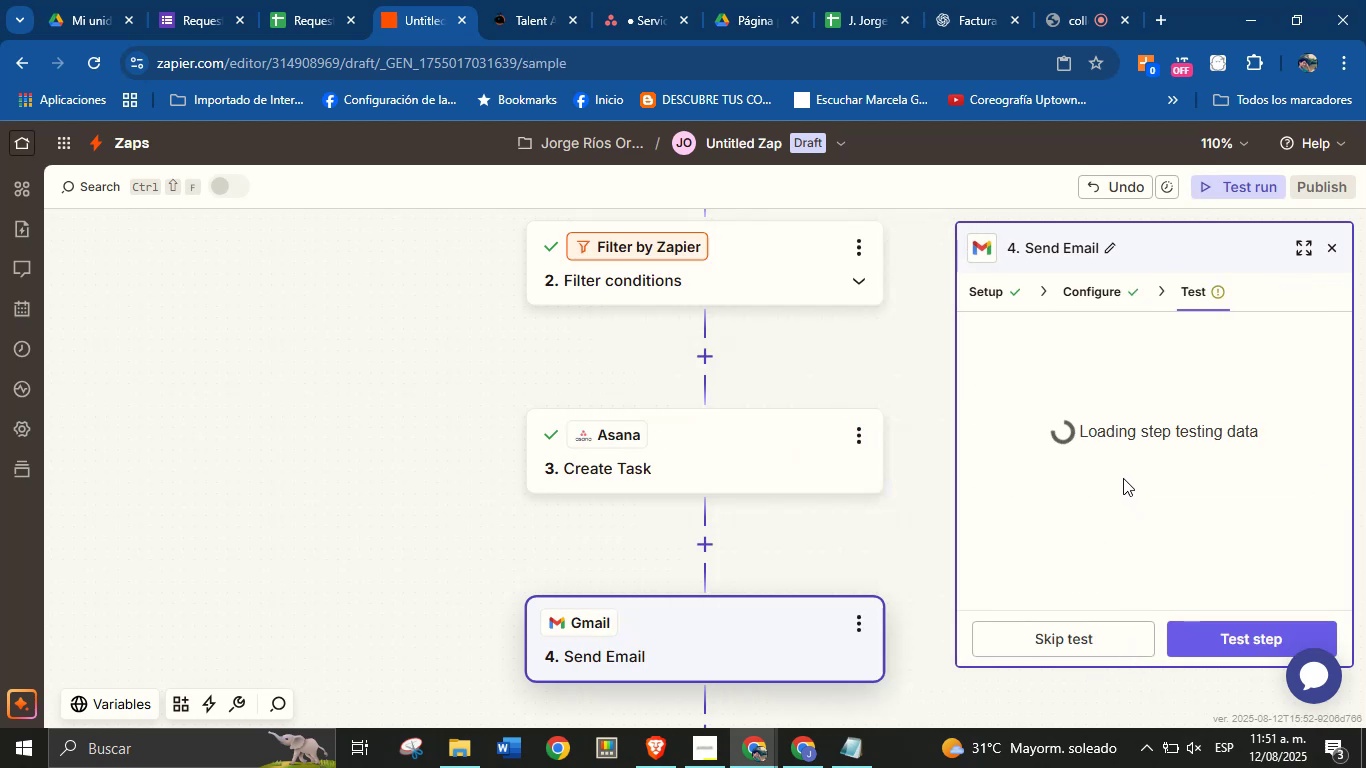 
scroll: coordinate [1201, 365], scroll_direction: down, amount: 13.0
 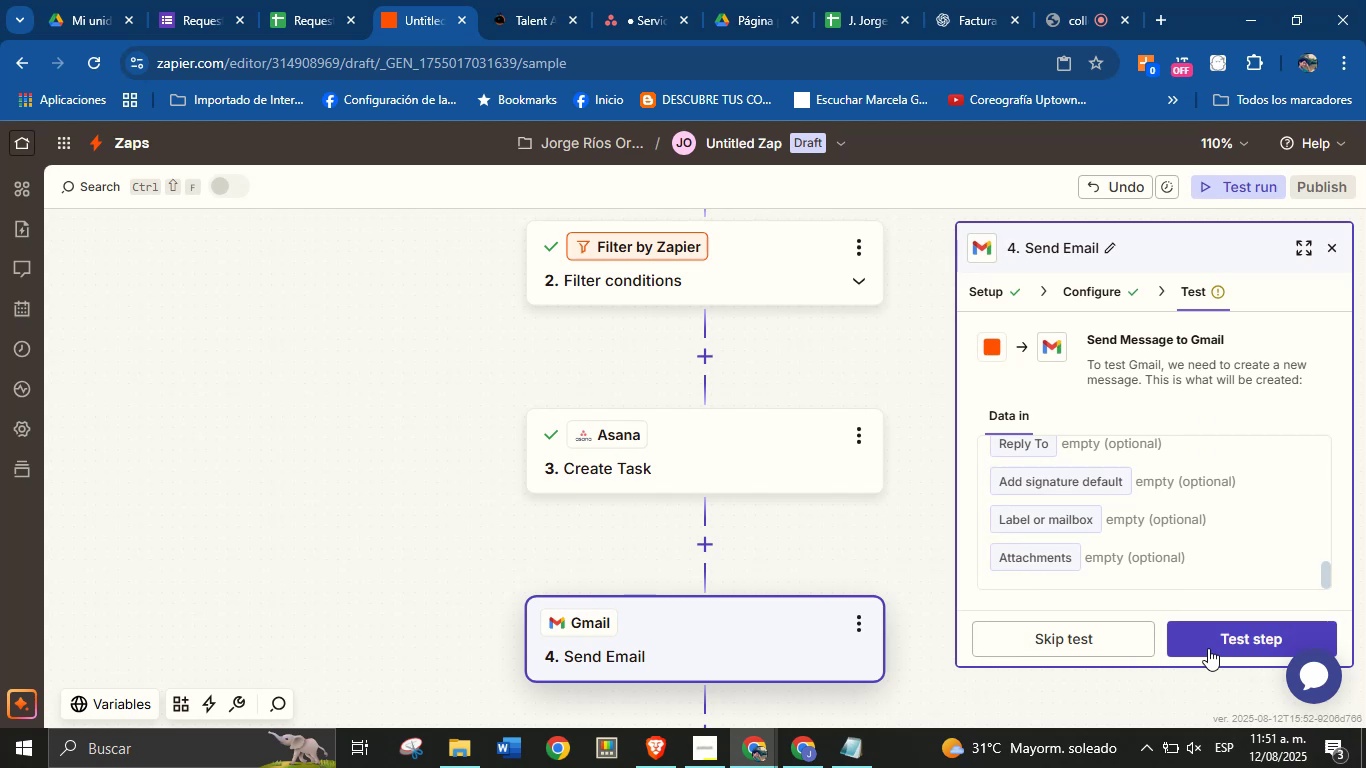 
left_click([1213, 642])
 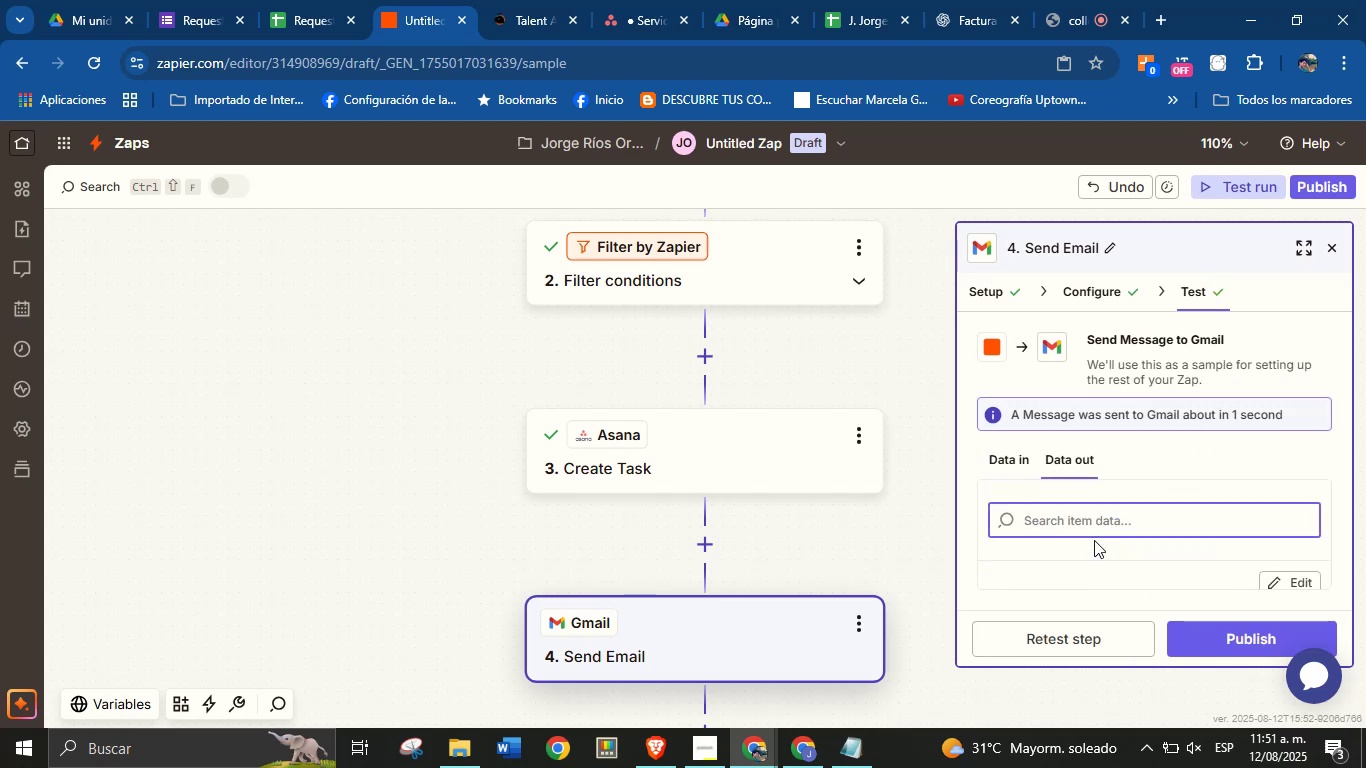 
scroll: coordinate [918, 530], scroll_direction: down, amount: 1.0
 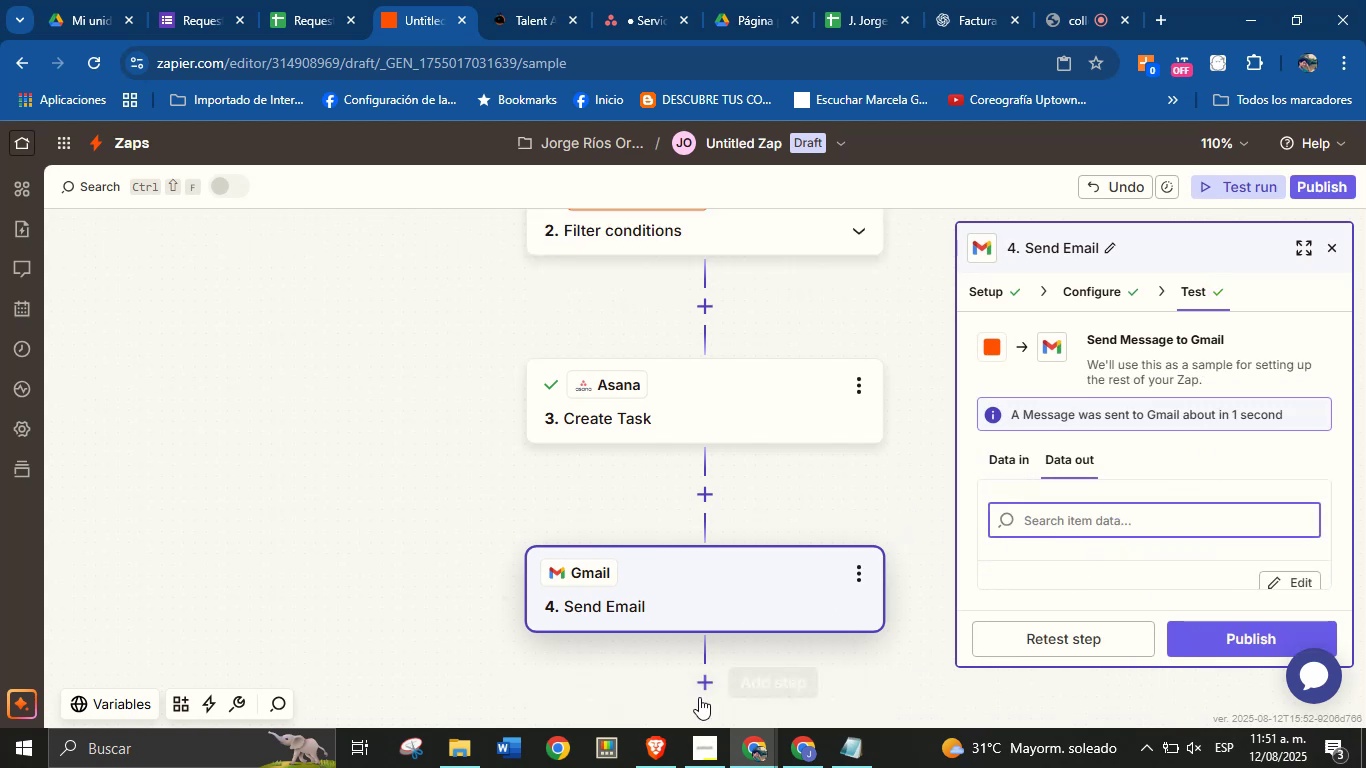 
left_click([705, 681])
 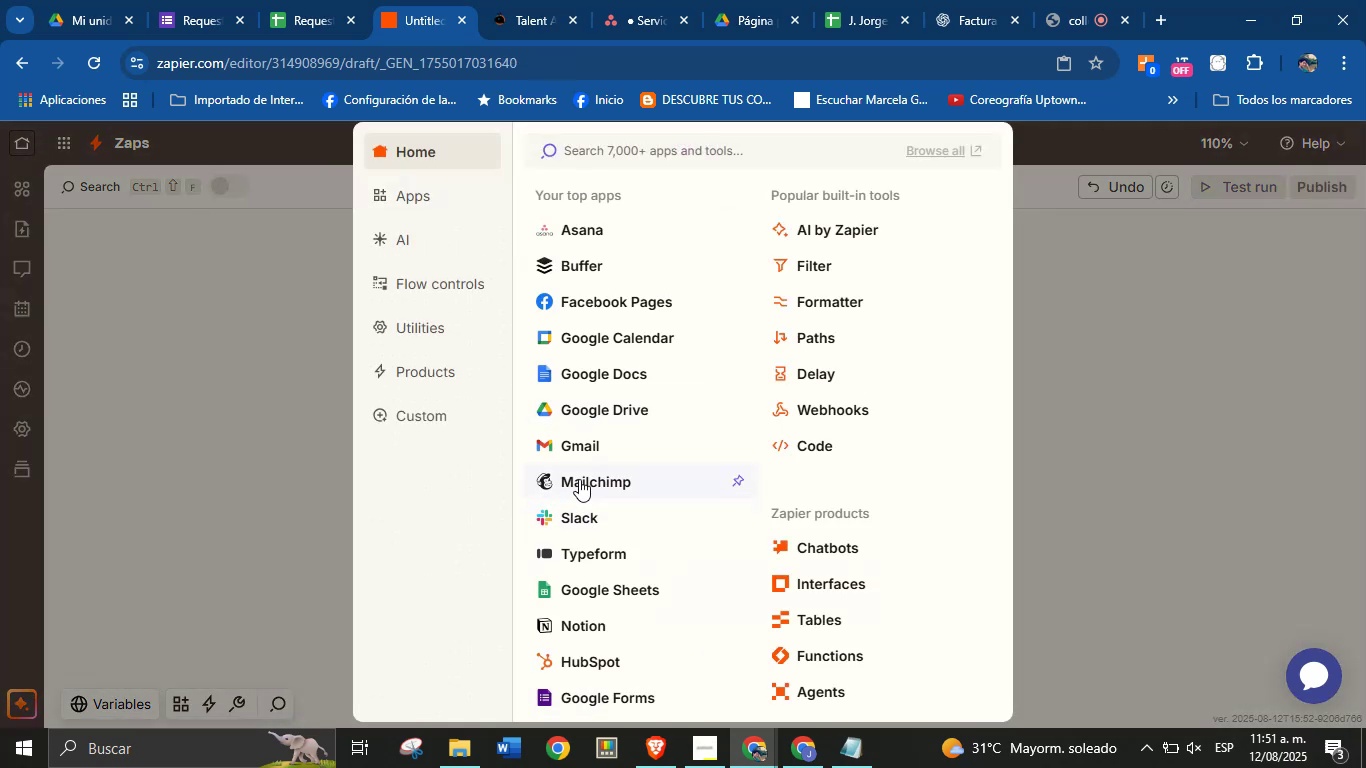 
left_click([587, 448])
 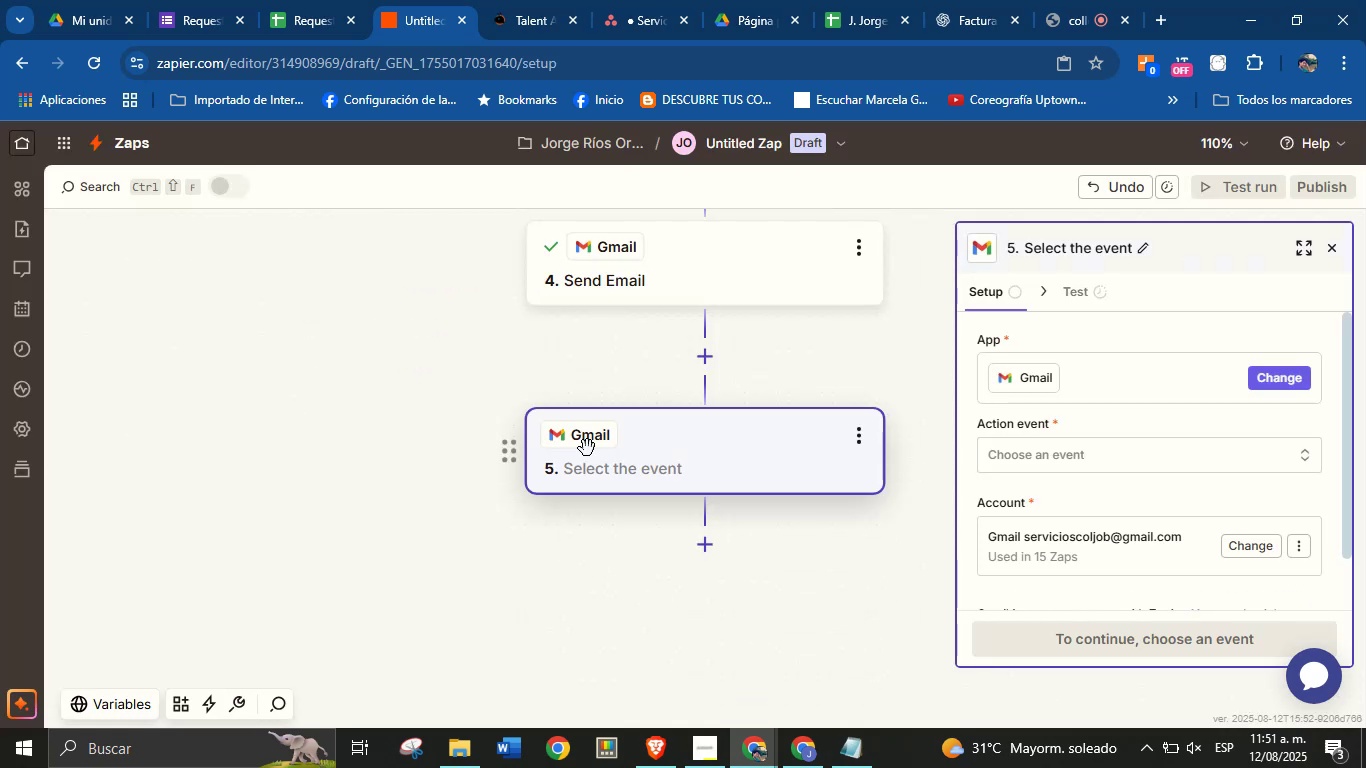 
left_click([1026, 468])
 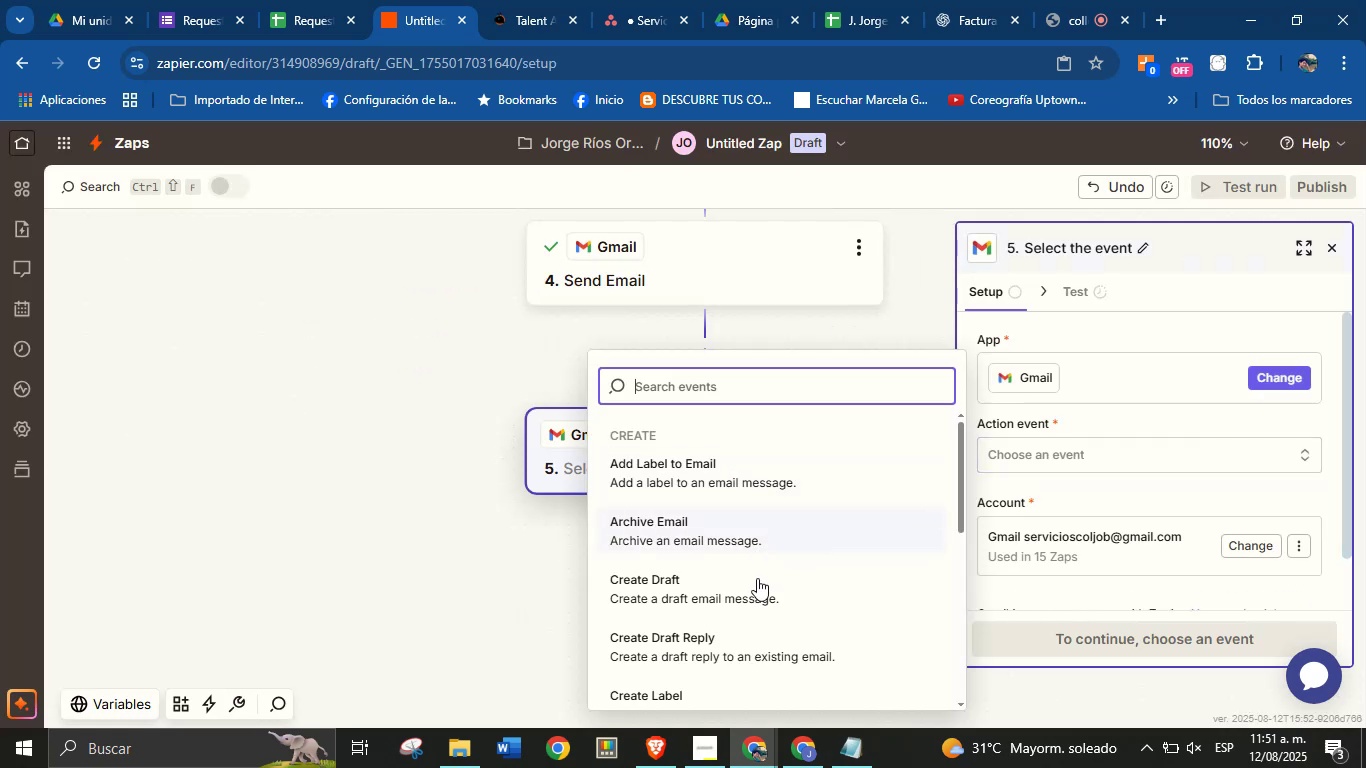 
type(send)
 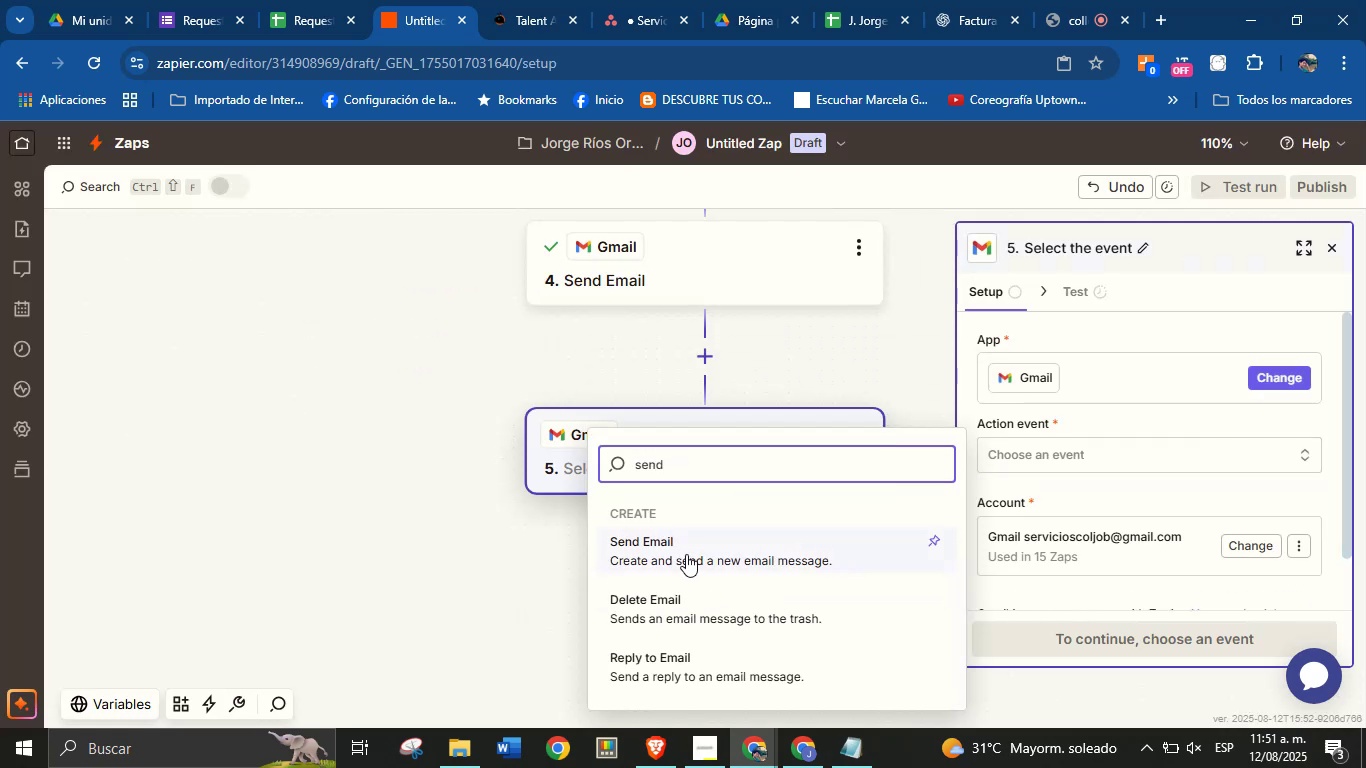 
left_click([686, 547])
 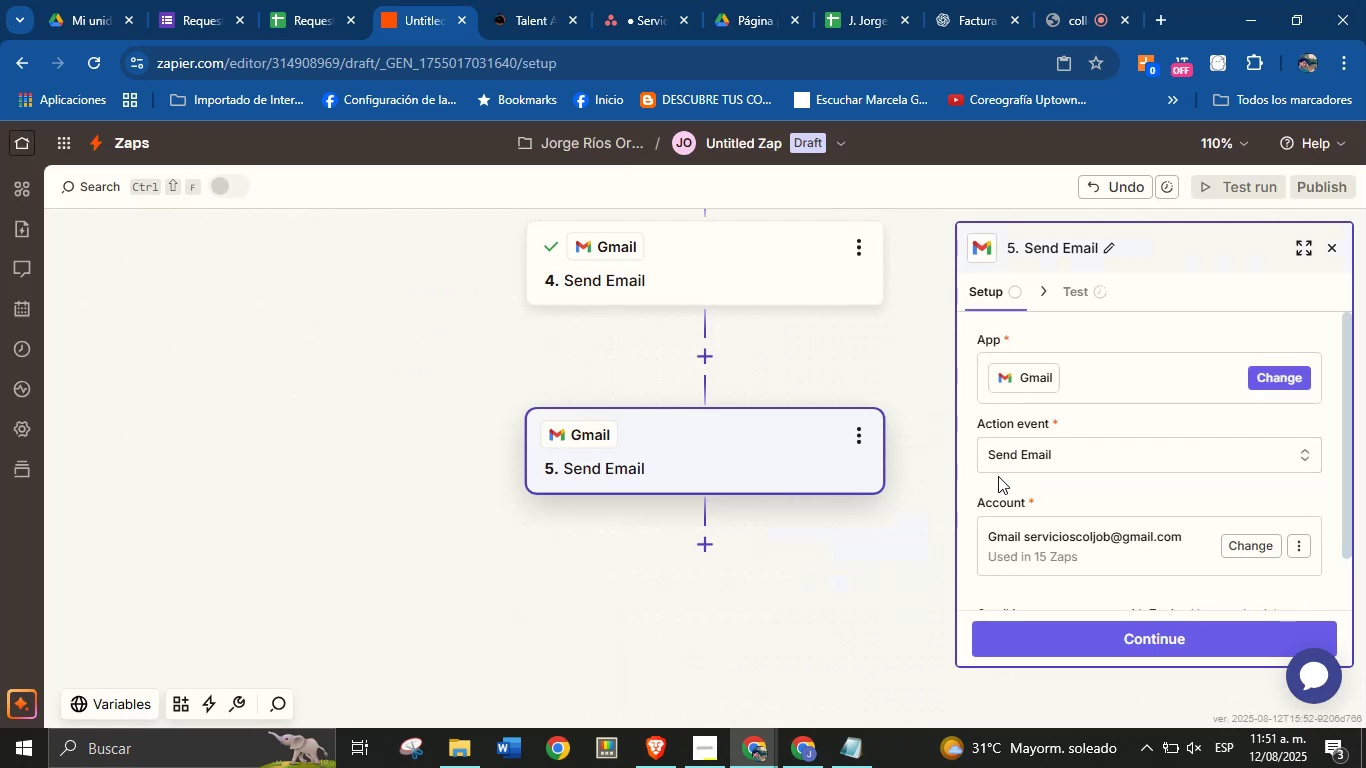 
scroll: coordinate [1105, 481], scroll_direction: down, amount: 2.0
 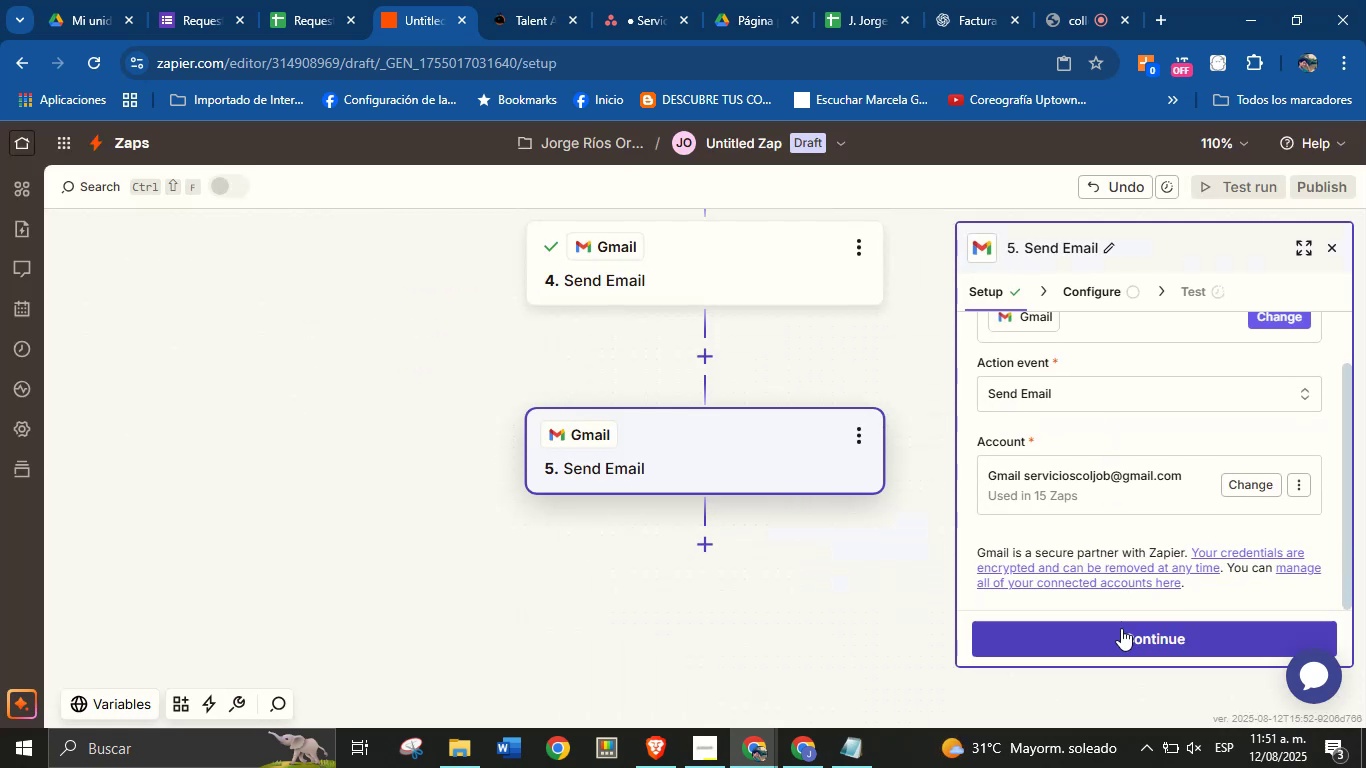 
left_click([1121, 628])
 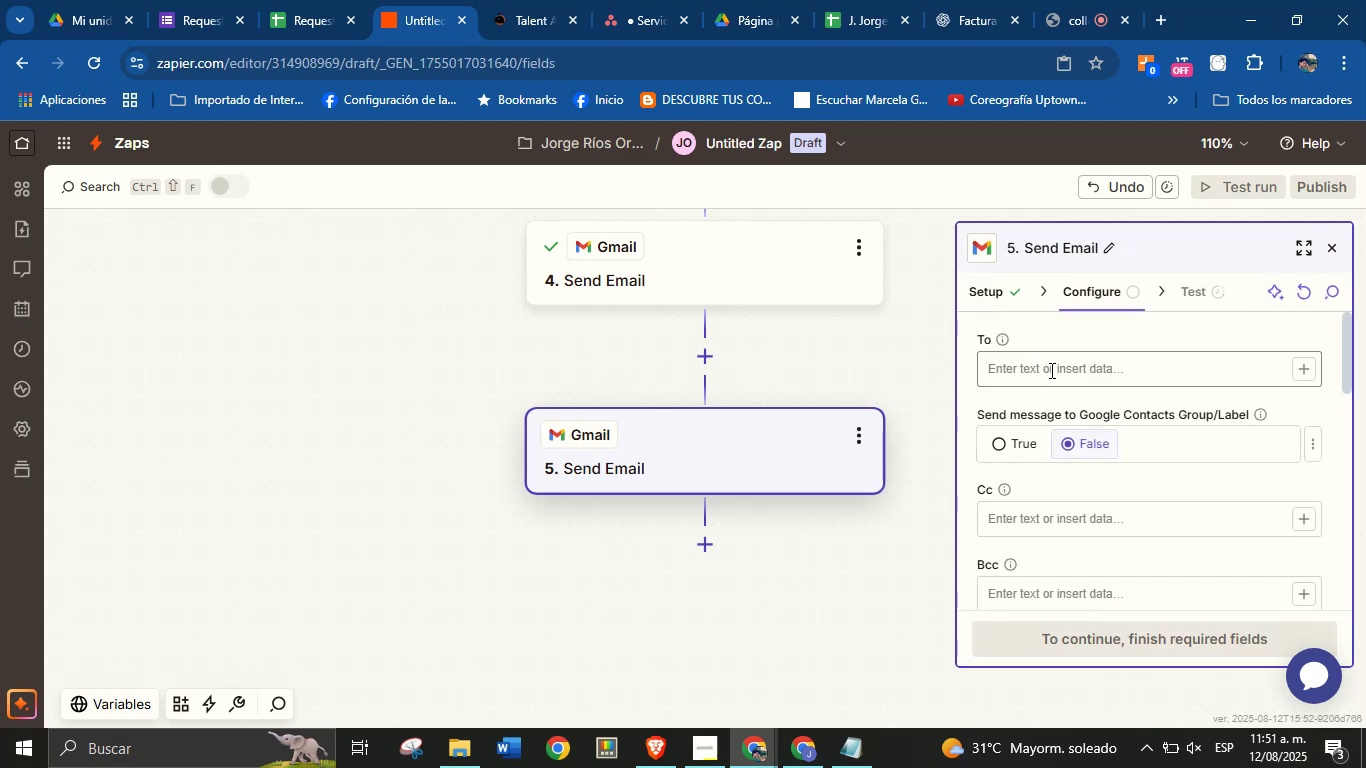 
left_click([1305, 359])
 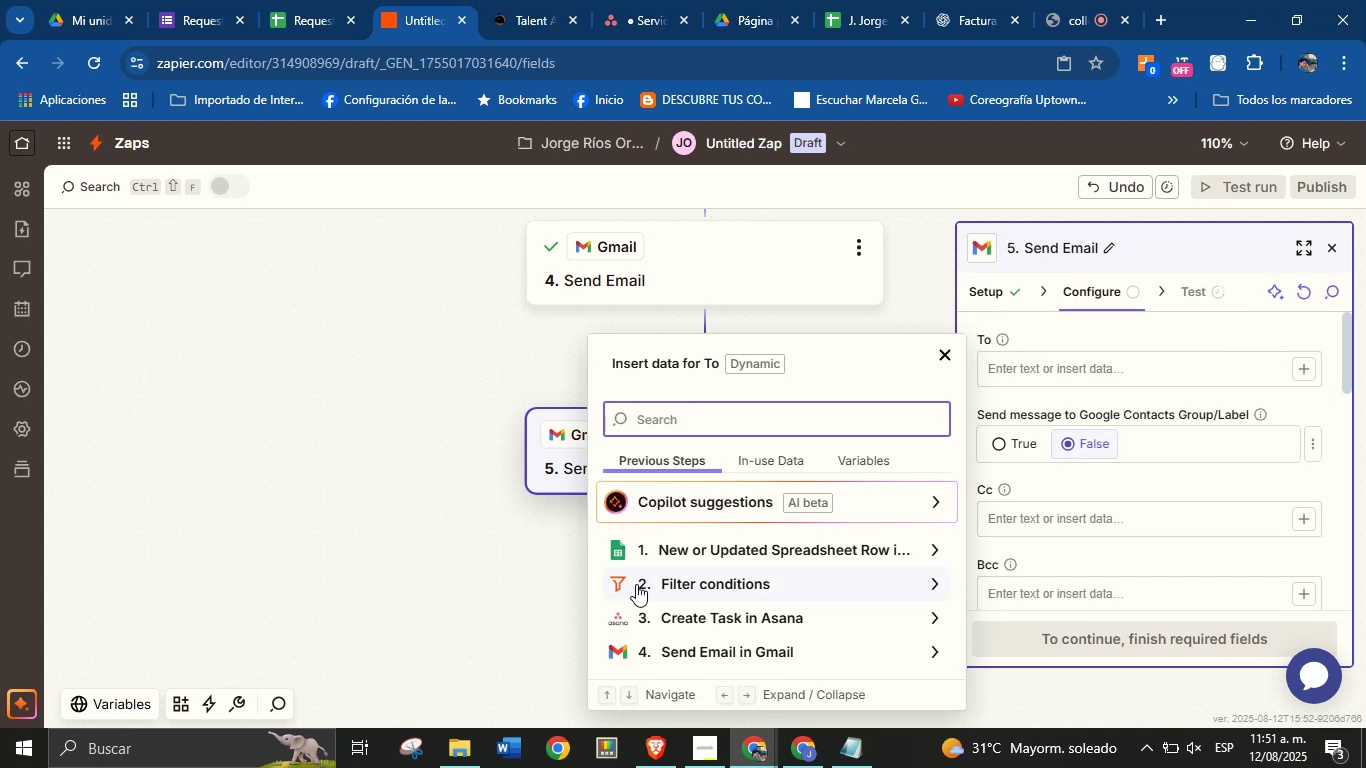 
left_click([726, 550])
 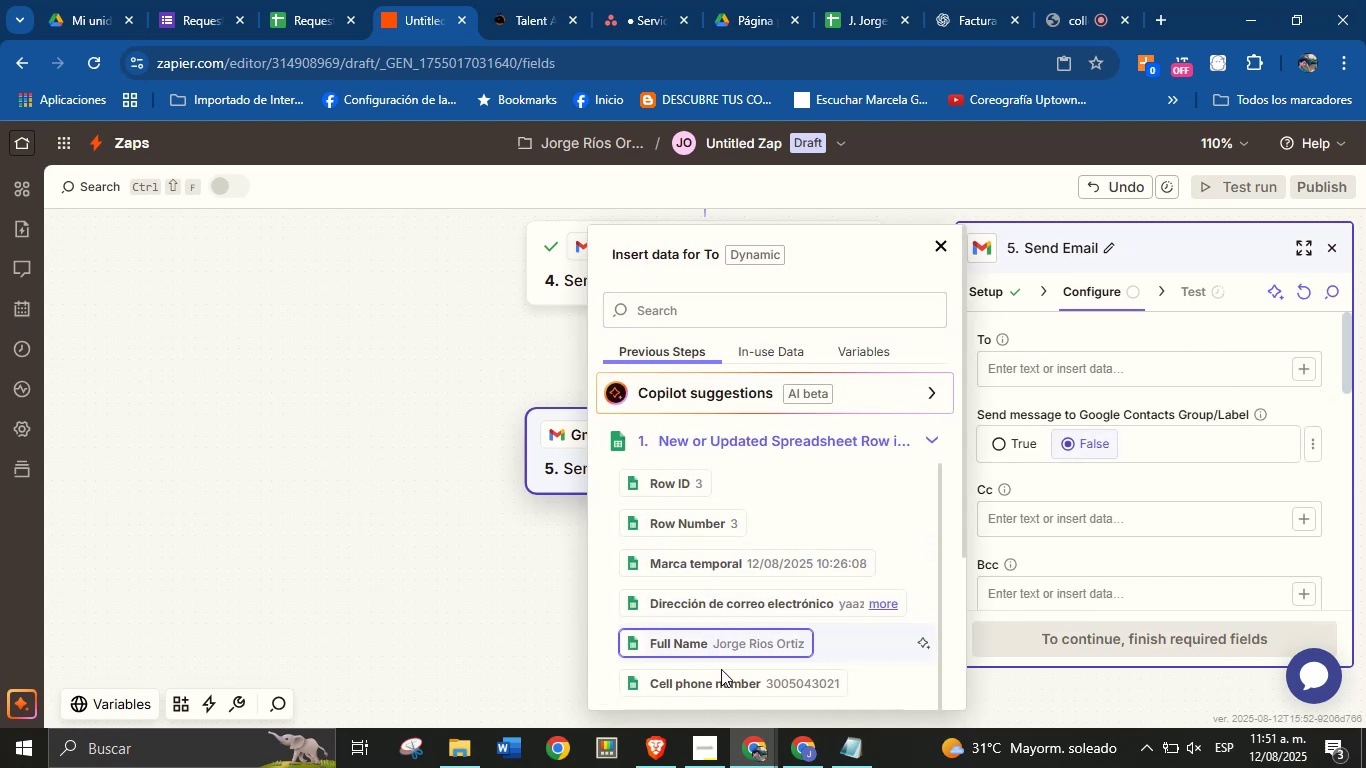 
scroll: coordinate [740, 566], scroll_direction: down, amount: 2.0
 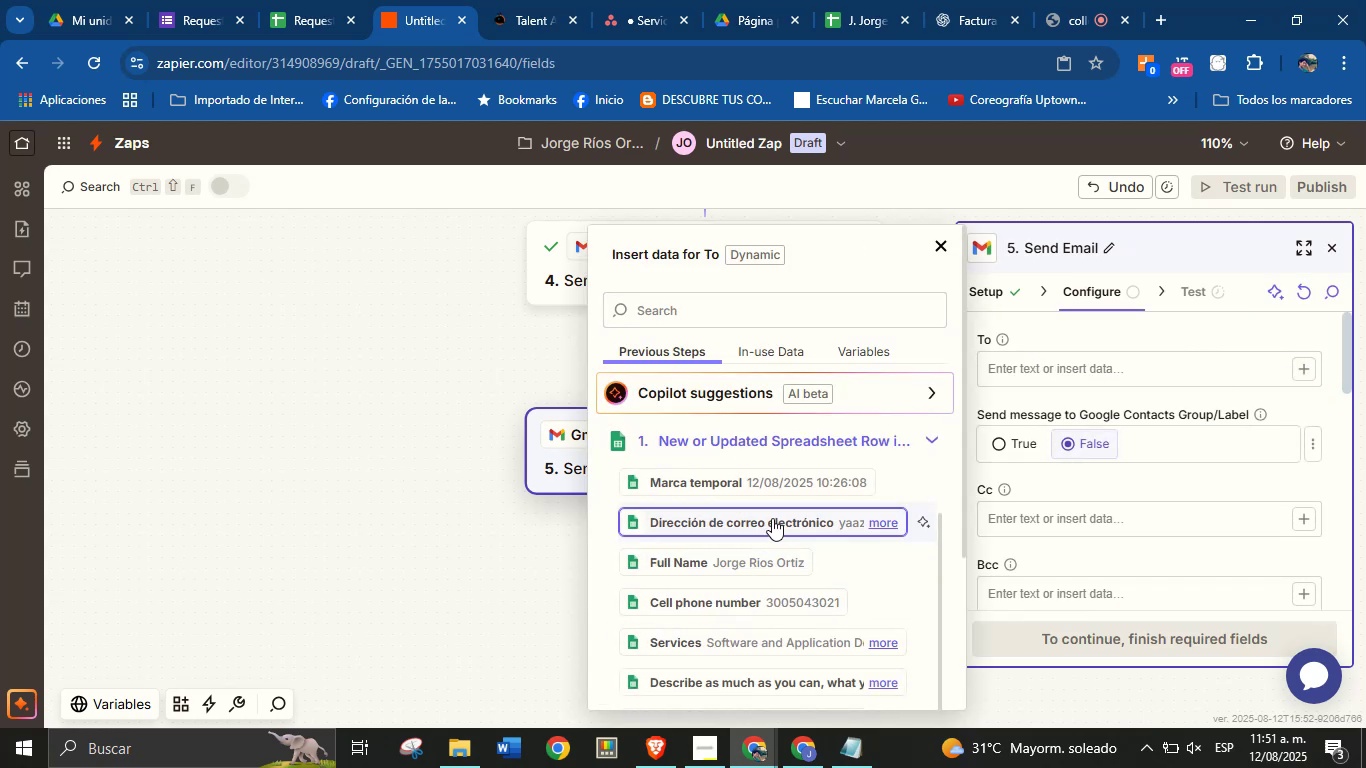 
left_click([772, 519])
 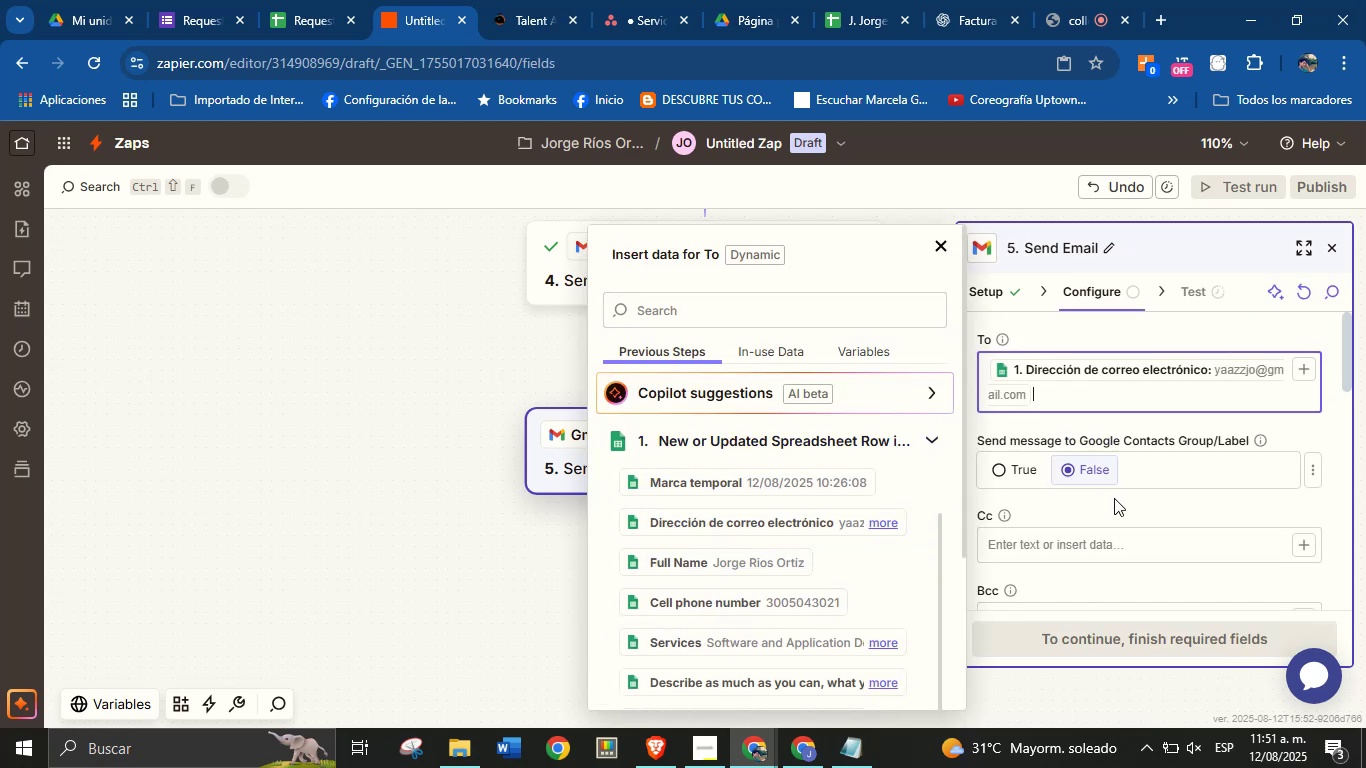 
left_click([1117, 499])
 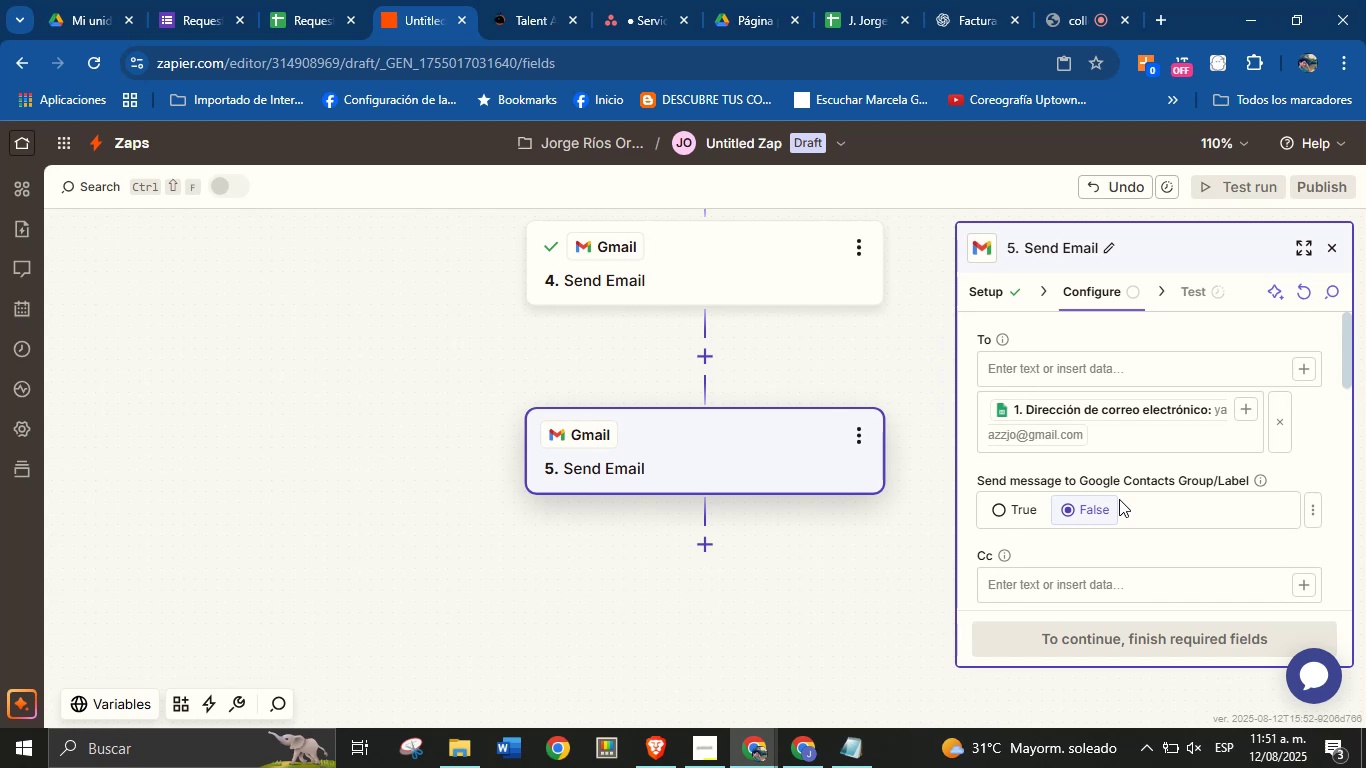 
scroll: coordinate [1119, 521], scroll_direction: down, amount: 2.0
 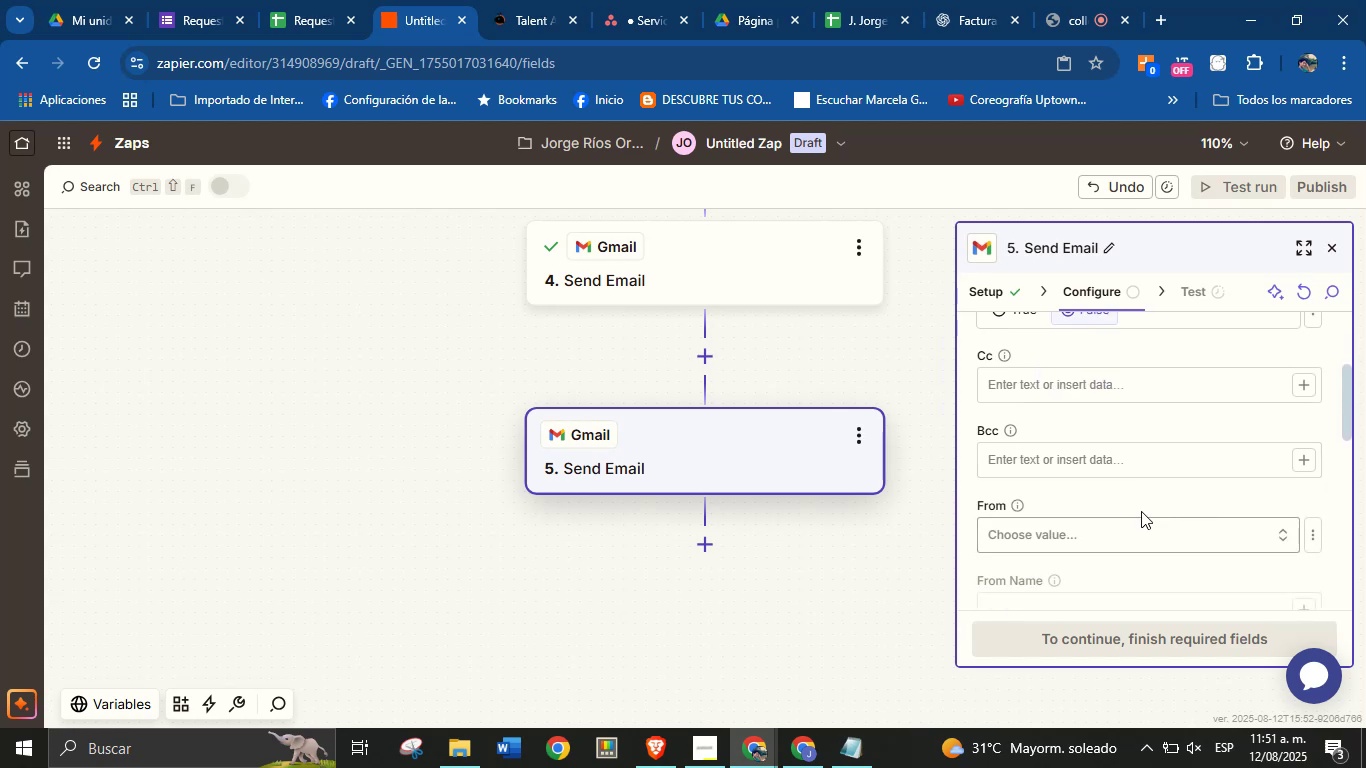 
scroll: coordinate [1082, 556], scroll_direction: none, amount: 0.0
 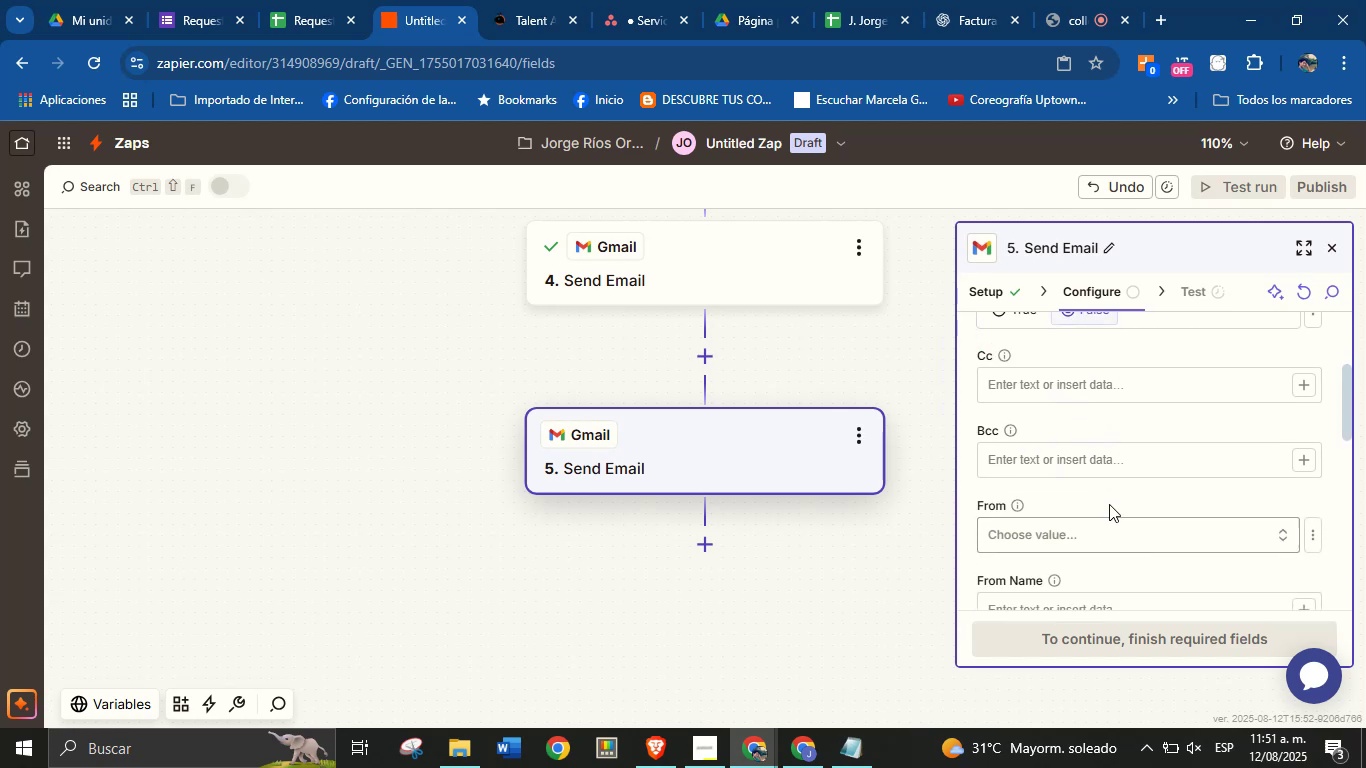 
left_click([1098, 531])
 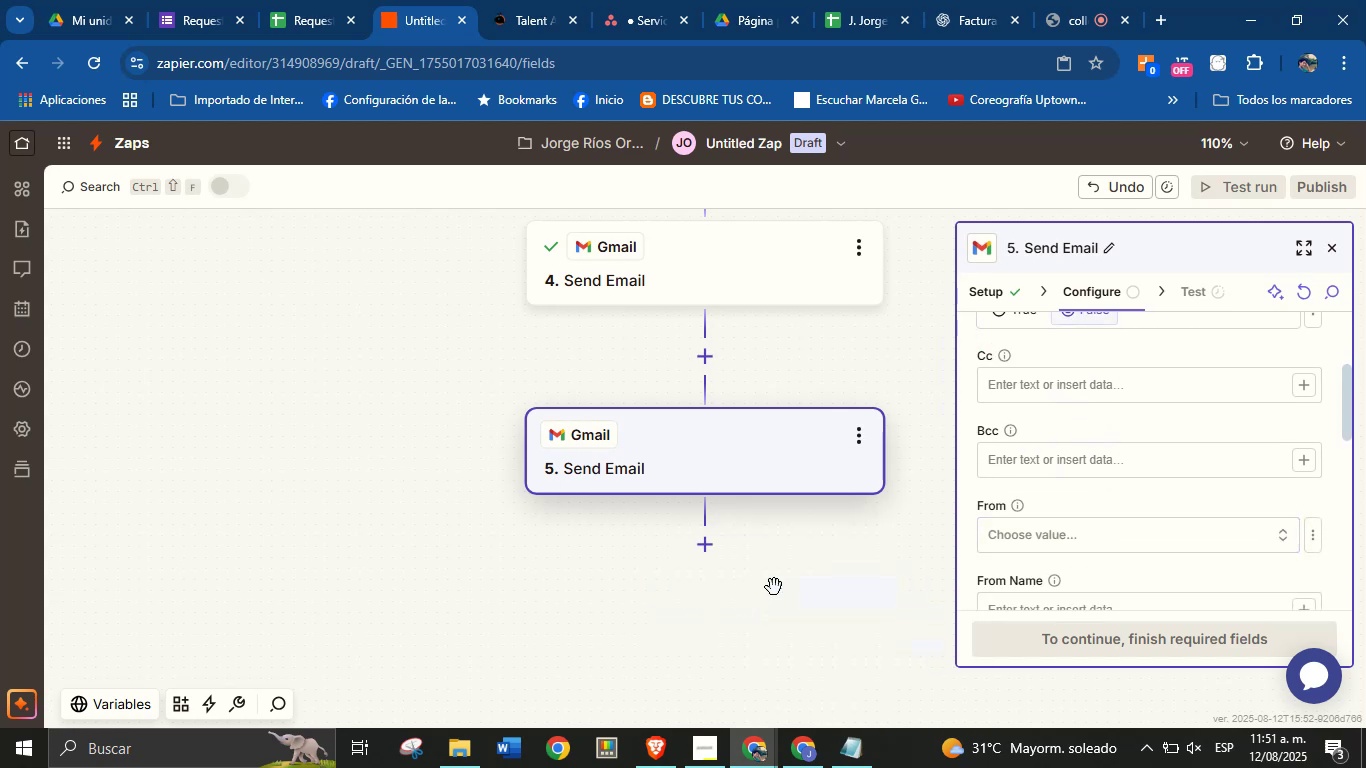 
scroll: coordinate [1119, 500], scroll_direction: down, amount: 1.0
 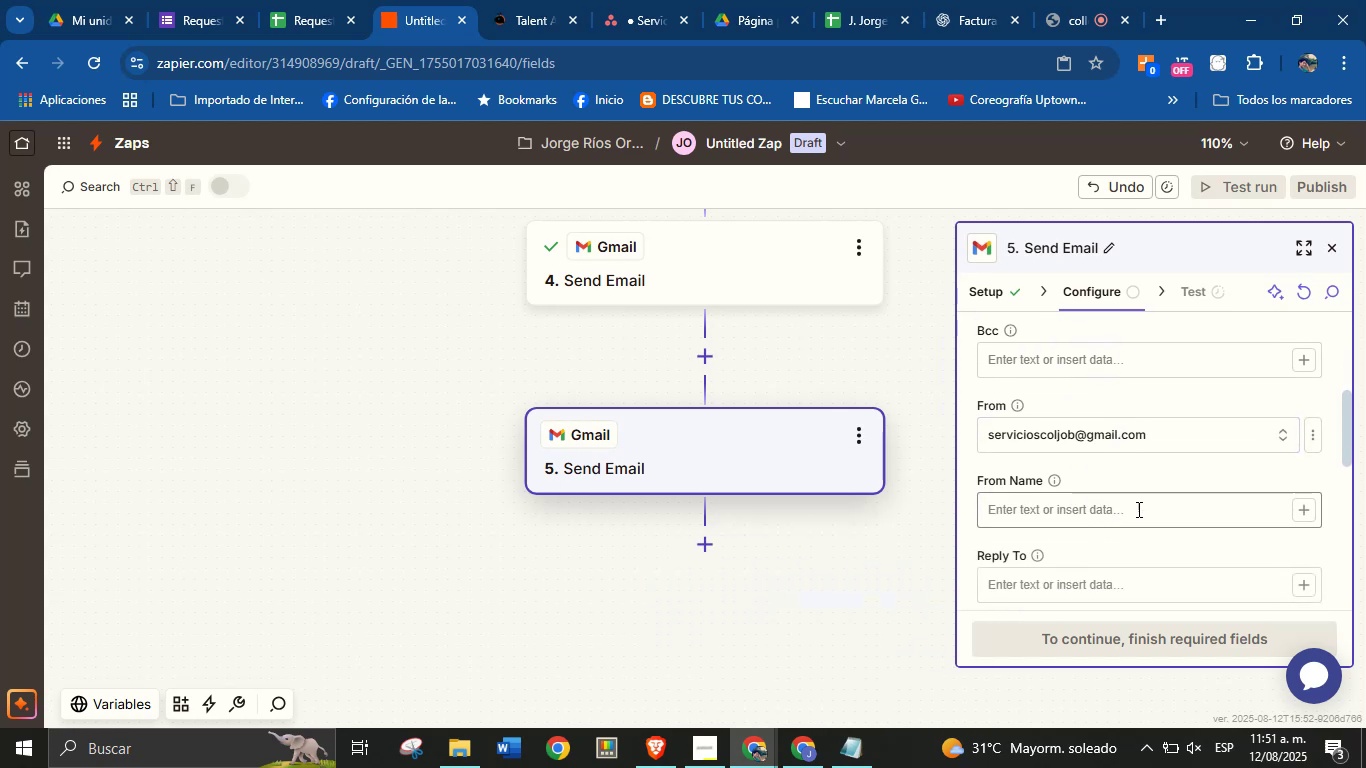 
left_click([1153, 509])
 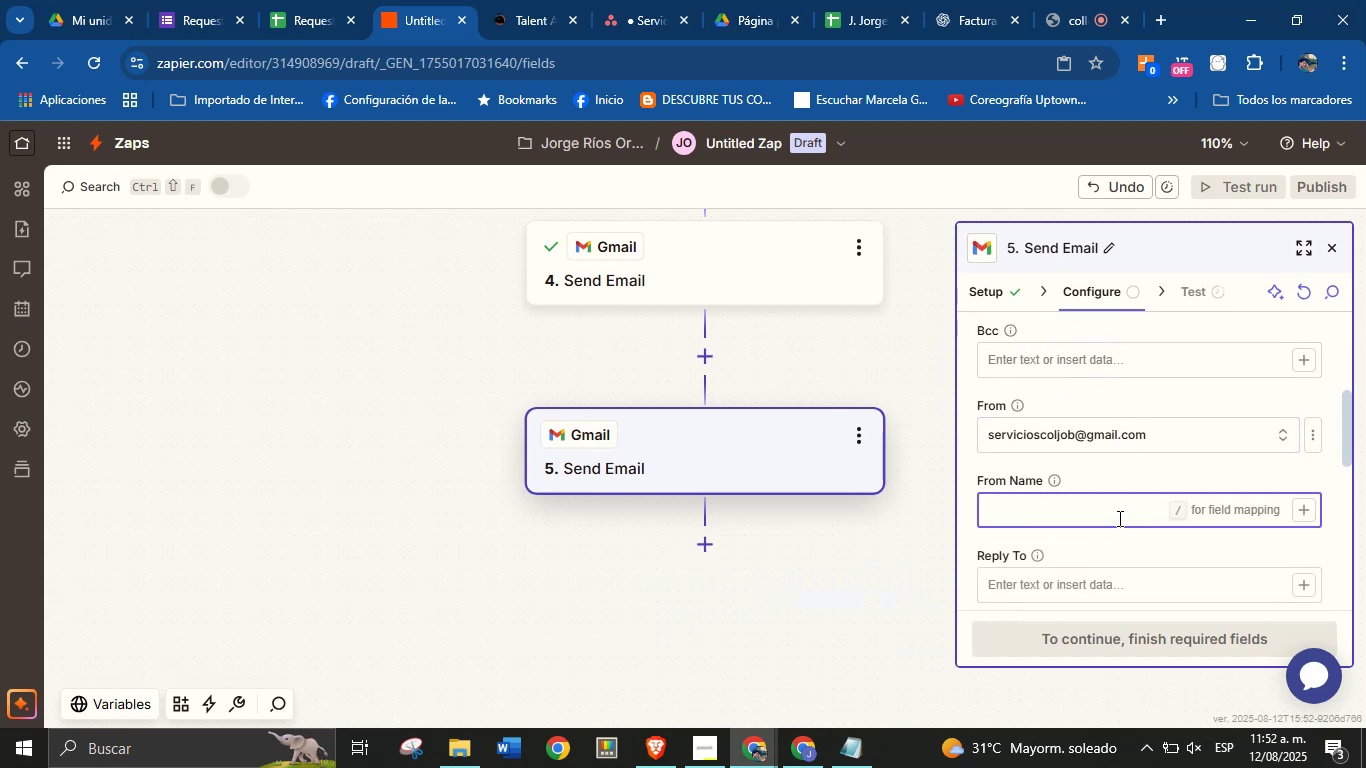 
type(Jorge from ColJob)
 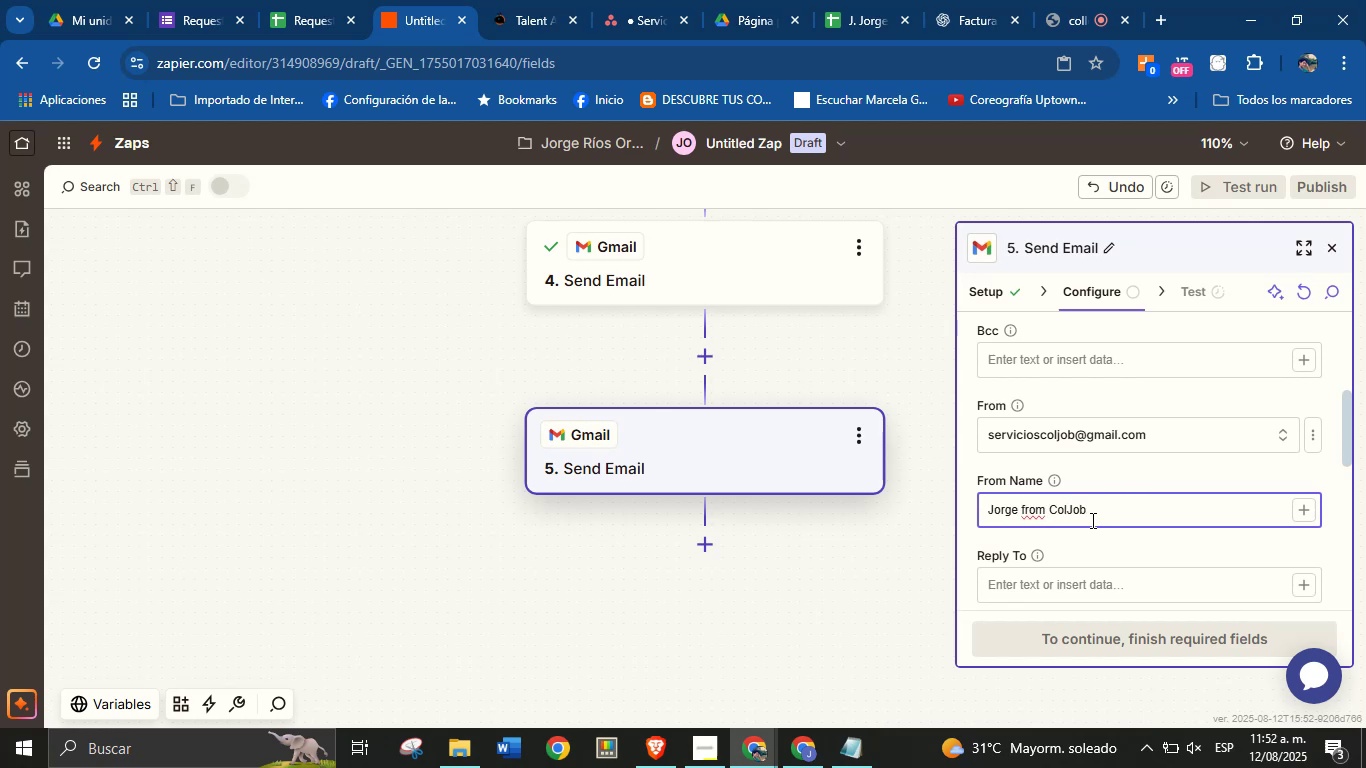 
scroll: coordinate [1091, 508], scroll_direction: down, amount: 1.0
 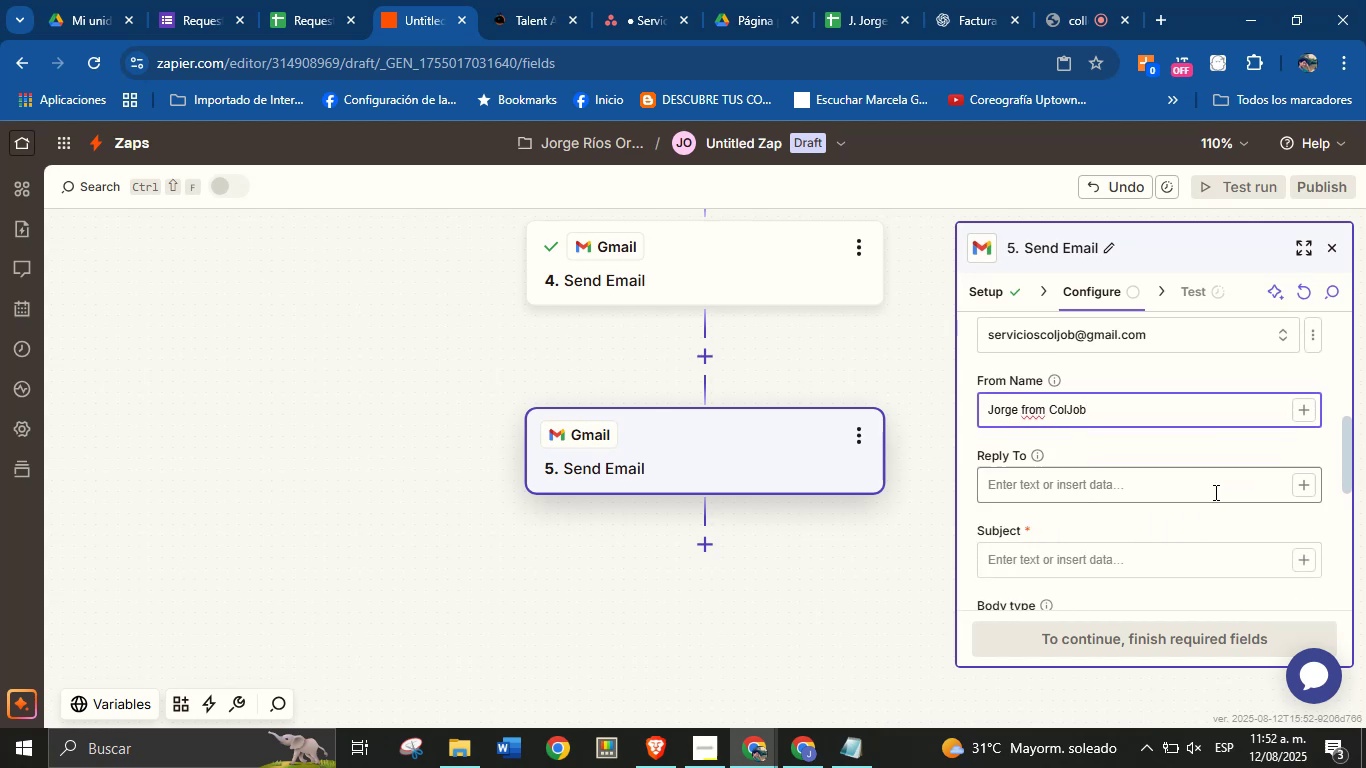 
left_click([1209, 561])
 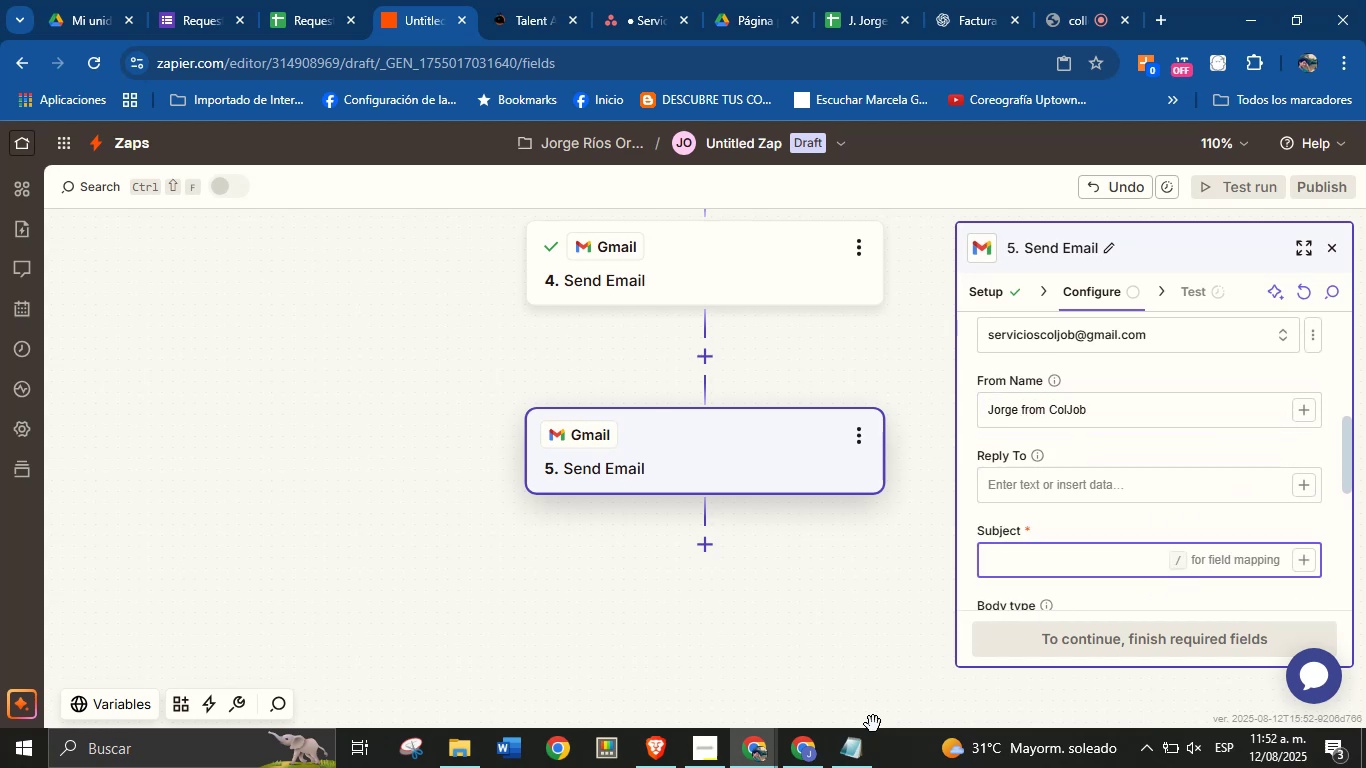 
left_click([853, 765])
 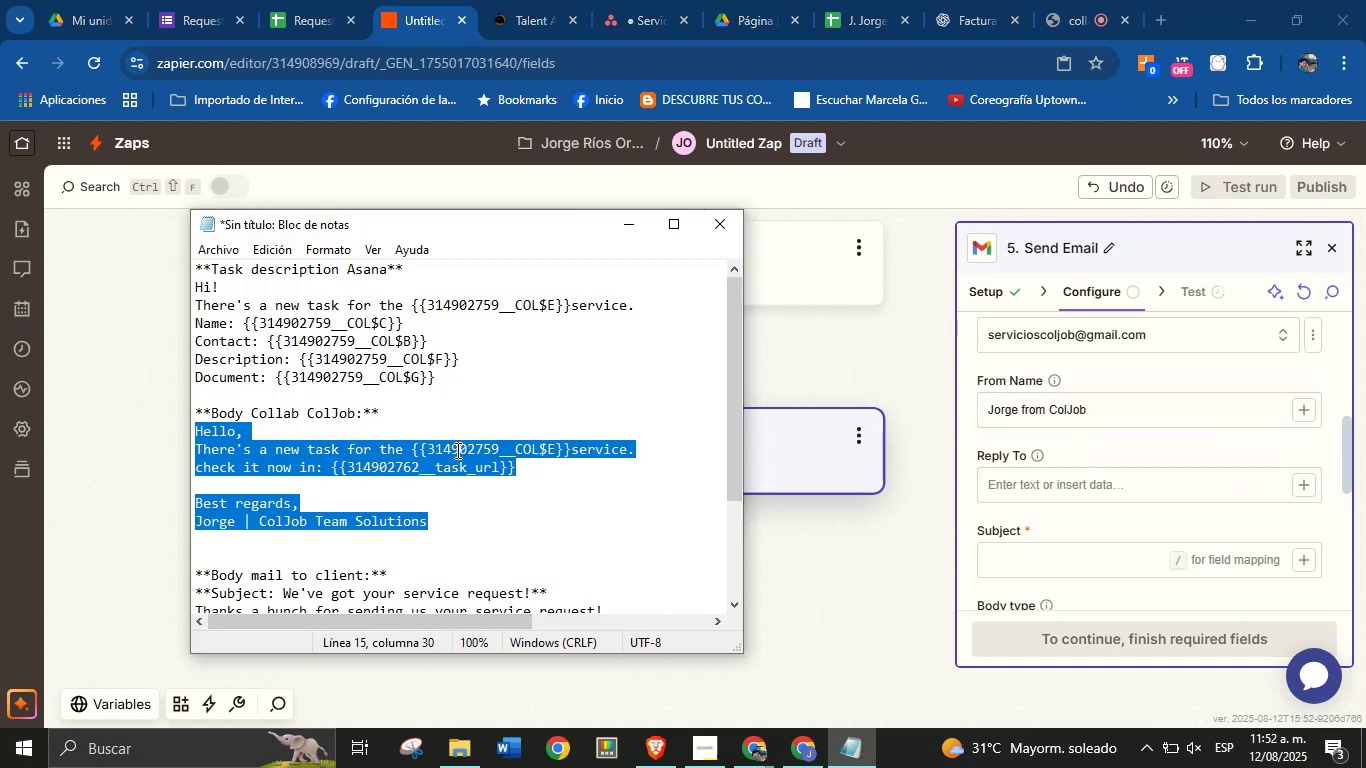 
left_click([458, 445])
 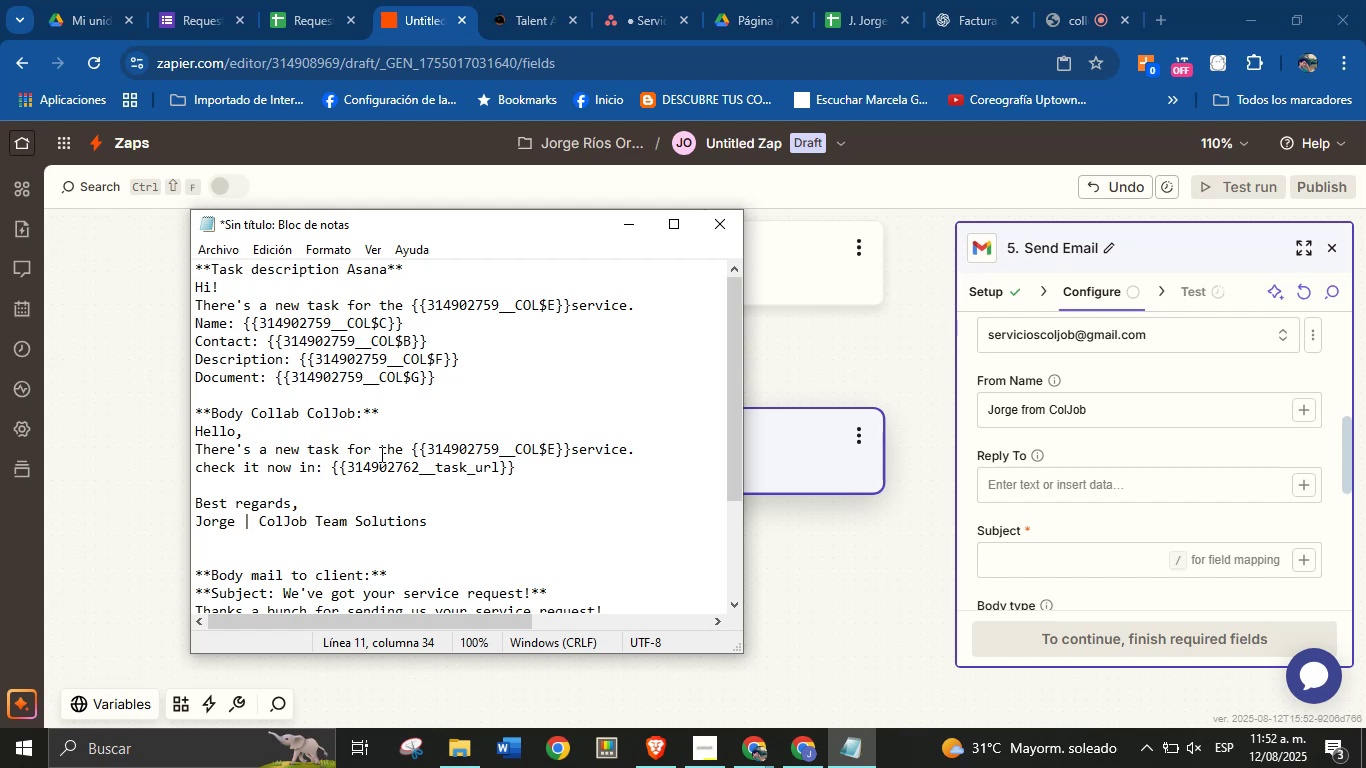 
scroll: coordinate [350, 419], scroll_direction: up, amount: 5.0
 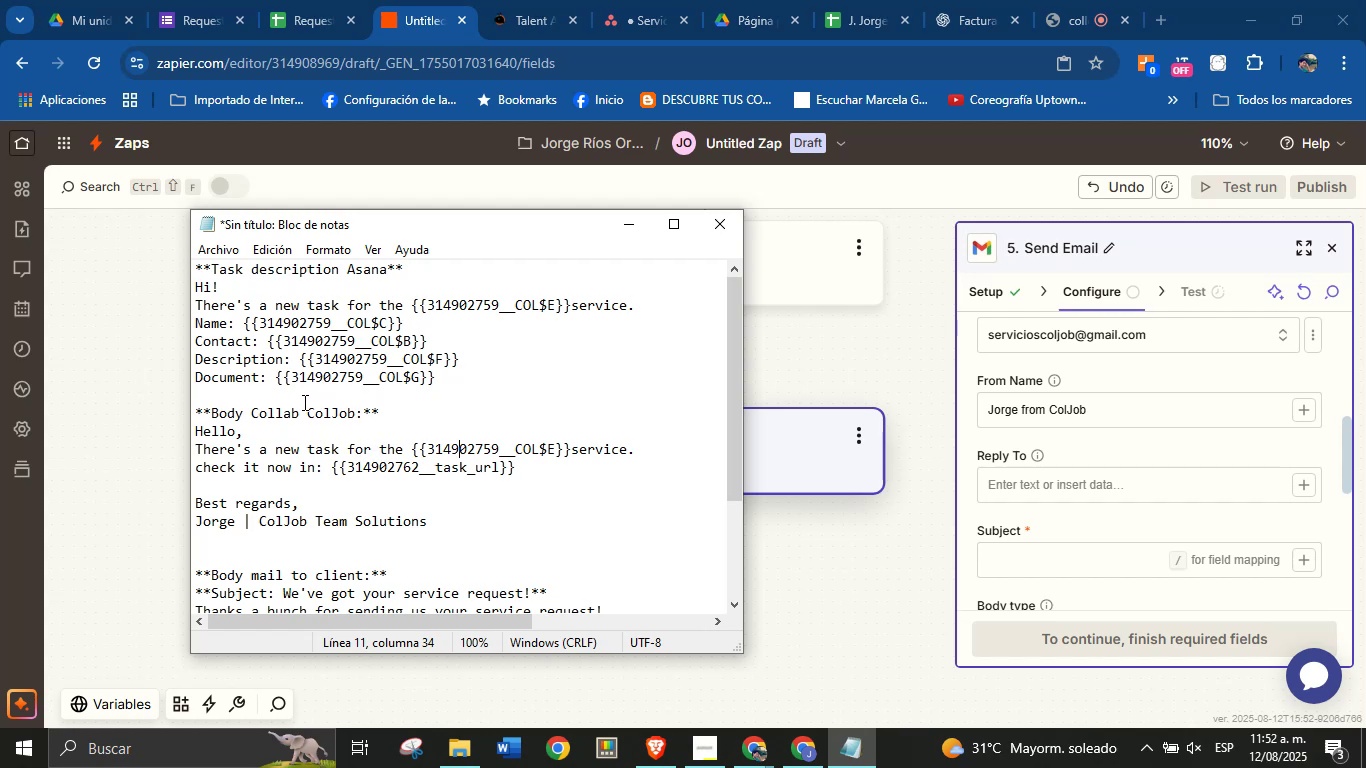 
wait(8.9)
 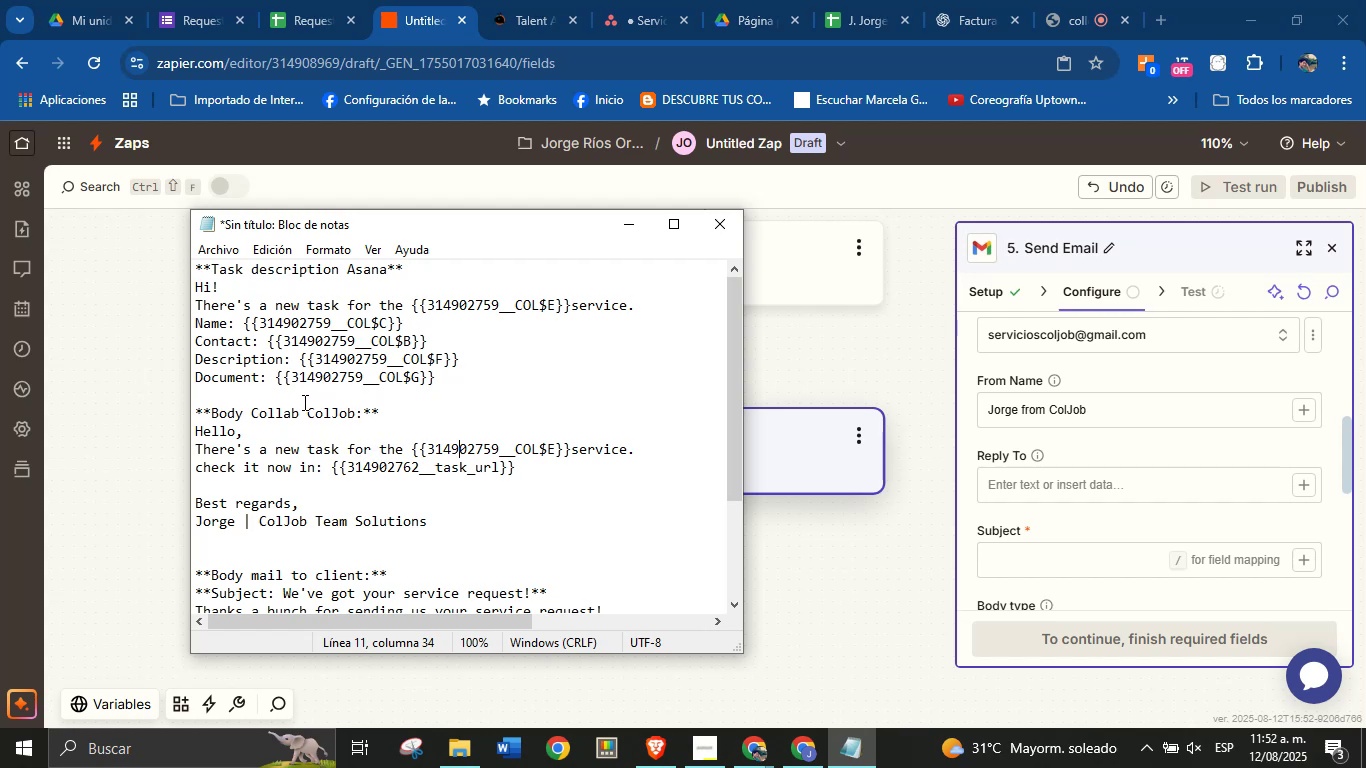 
scroll: coordinate [328, 447], scroll_direction: down, amount: 1.0
 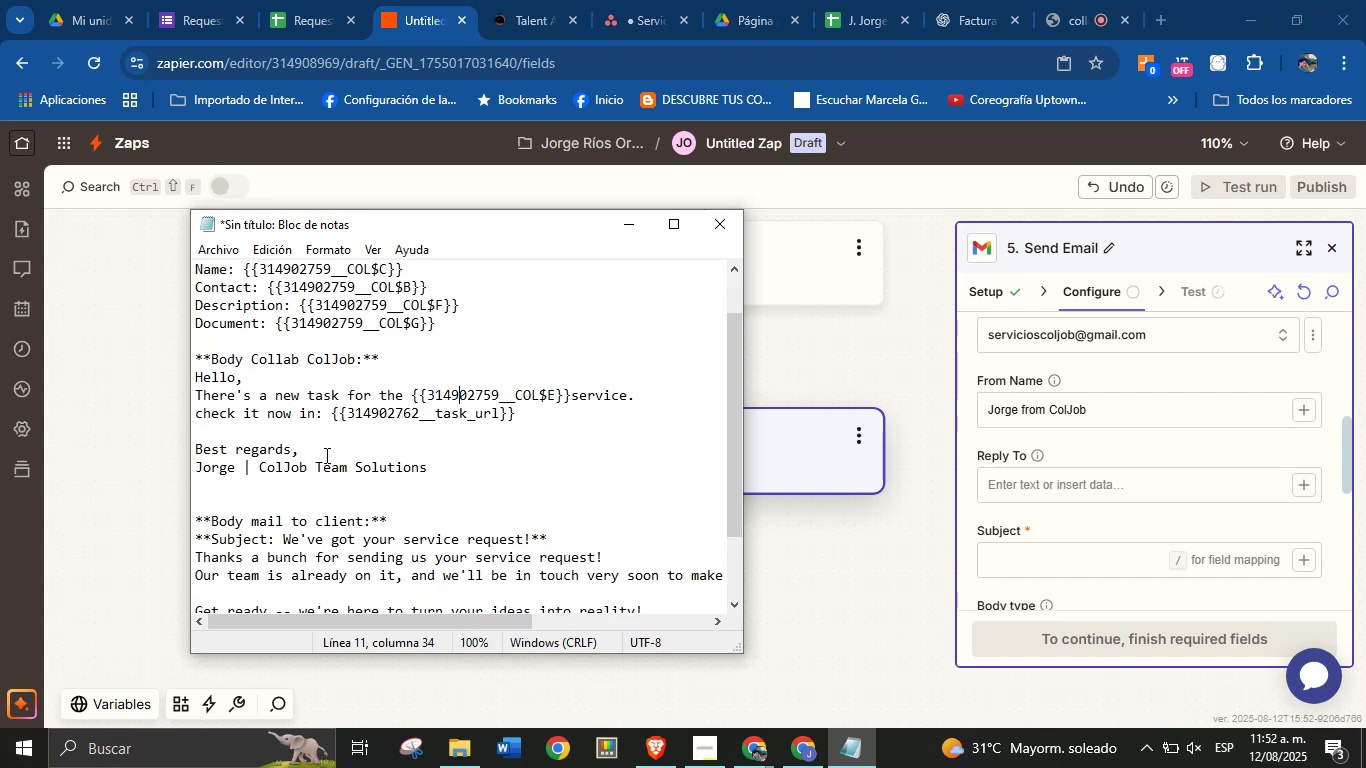 
scroll: coordinate [320, 495], scroll_direction: up, amount: 1.0
 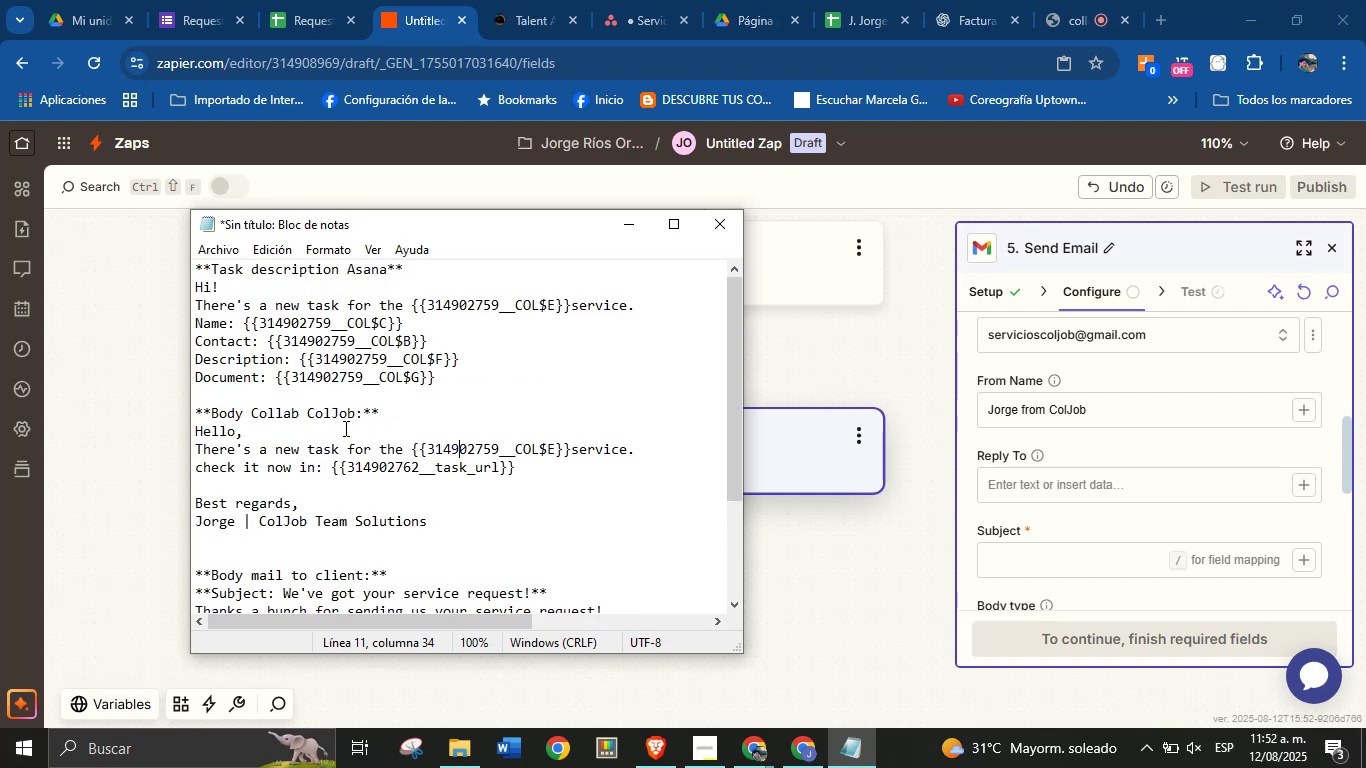 
scroll: coordinate [334, 441], scroll_direction: down, amount: 2.0
 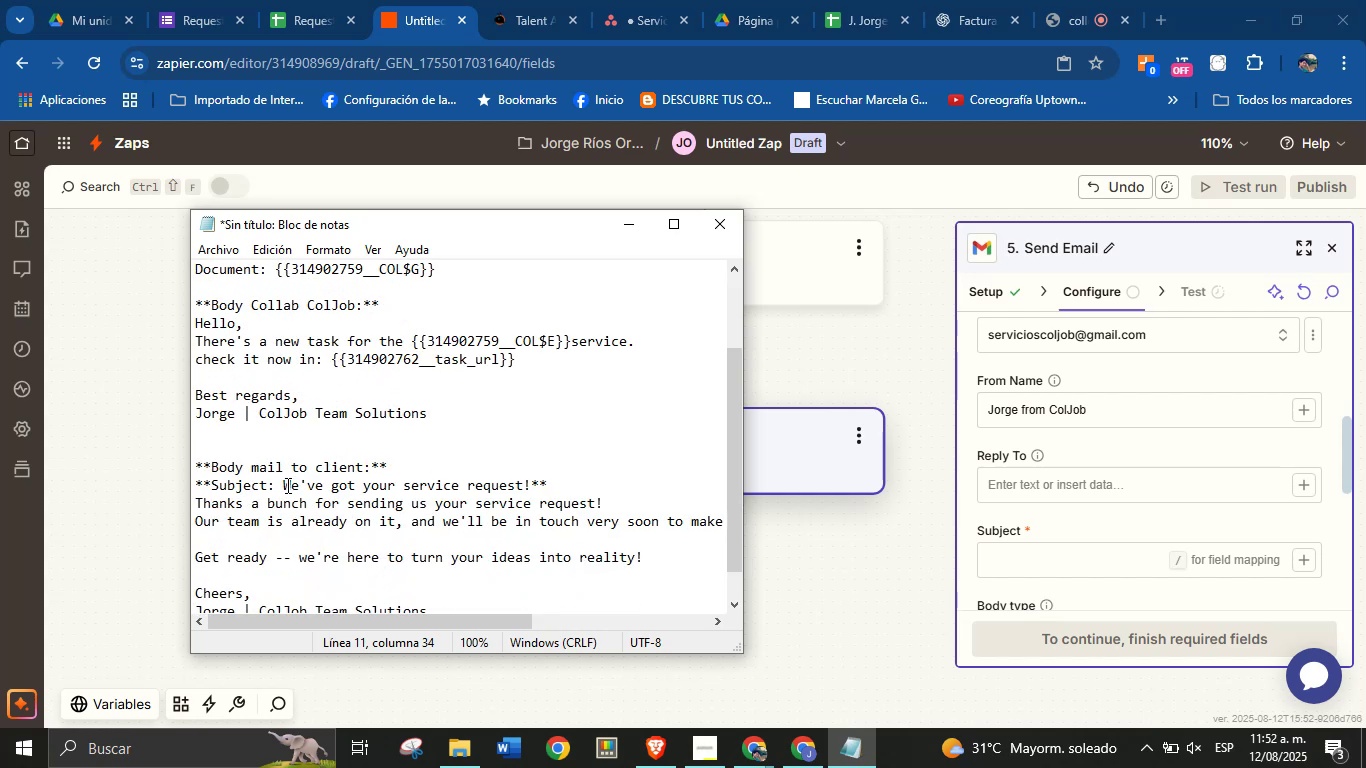 
left_click_drag(start_coordinate=[284, 485], to_coordinate=[530, 482])
 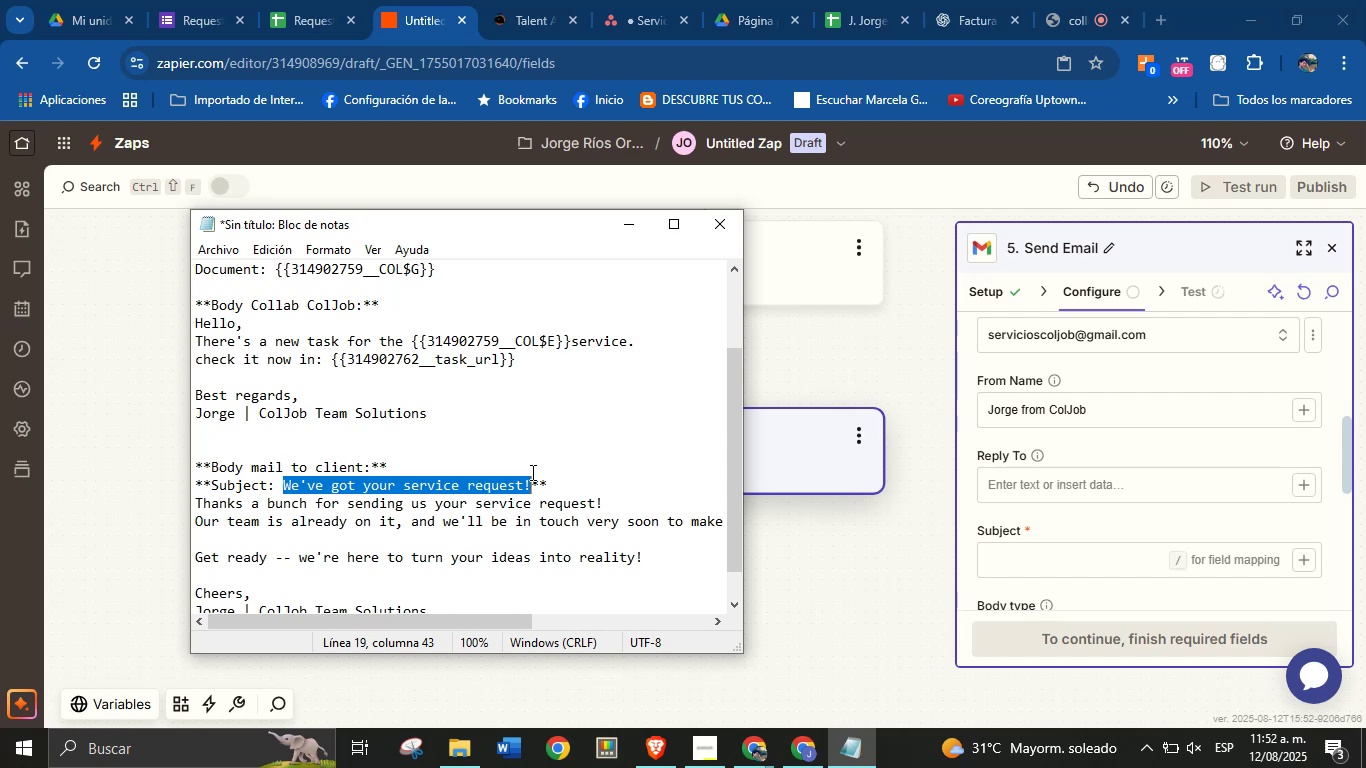 
wait(21.38)
 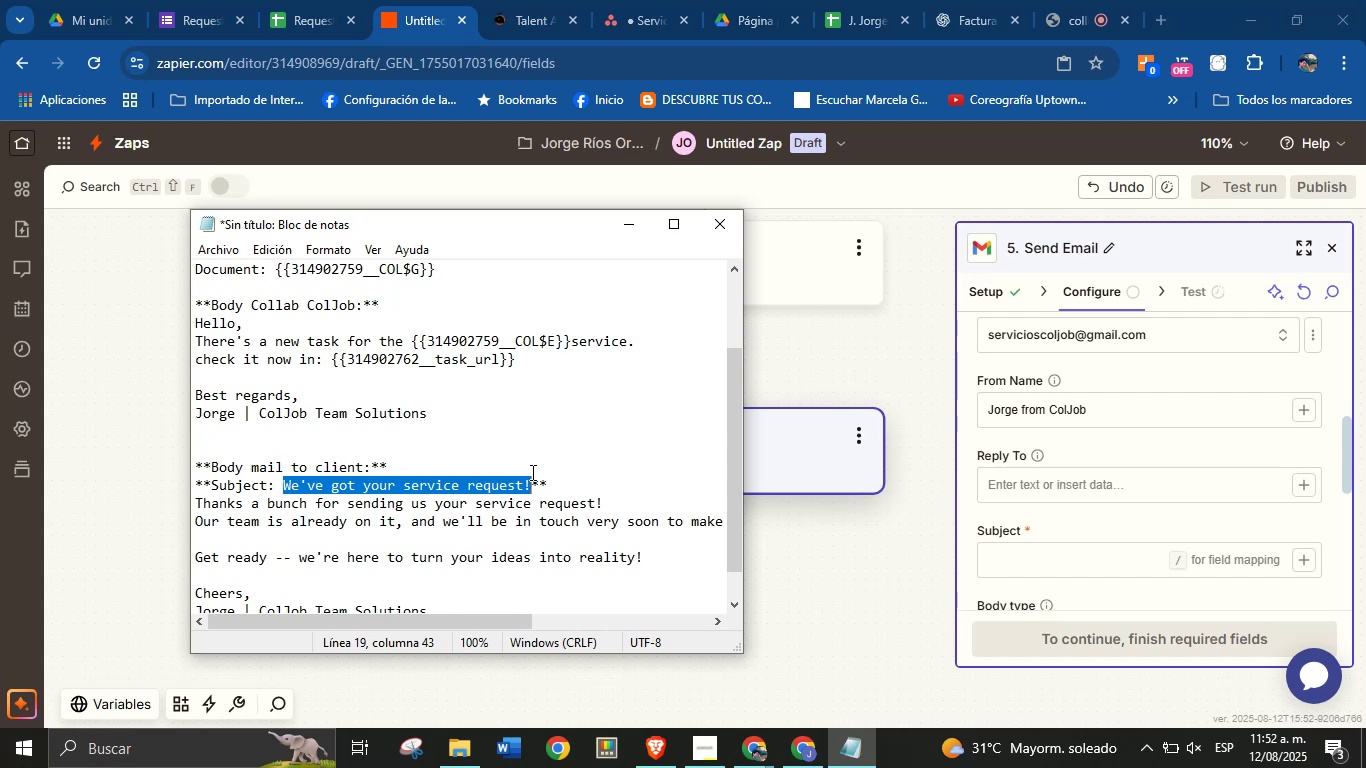 
key(Control+C)
 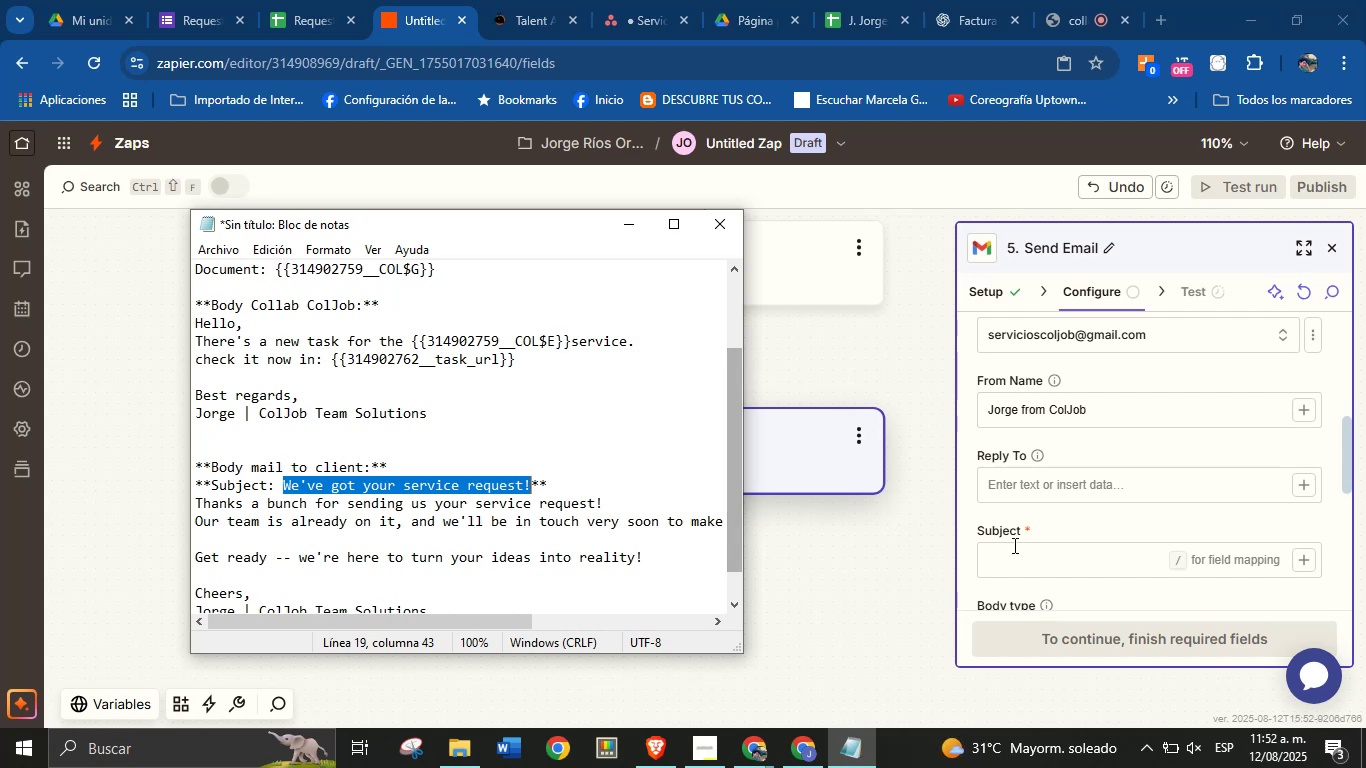 
left_click([1059, 559])
 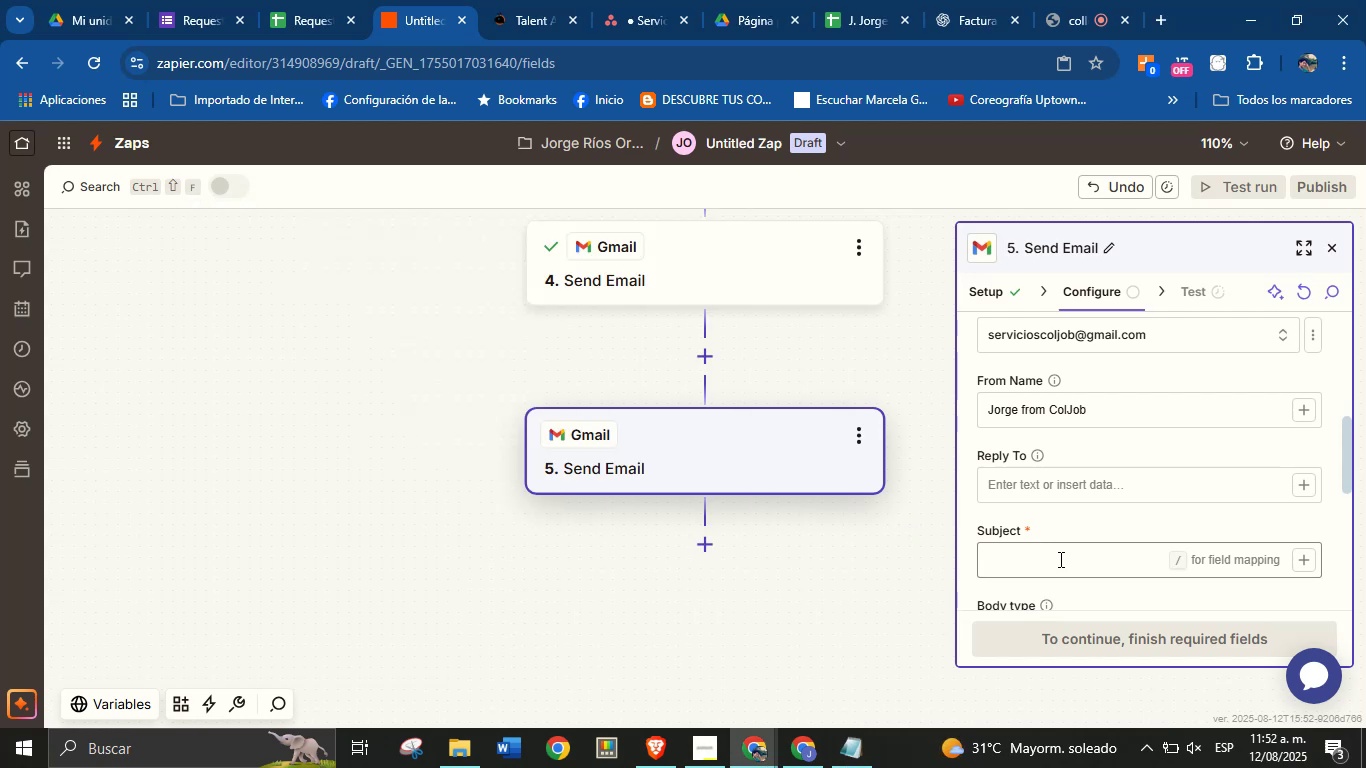 
key(Control+V)
 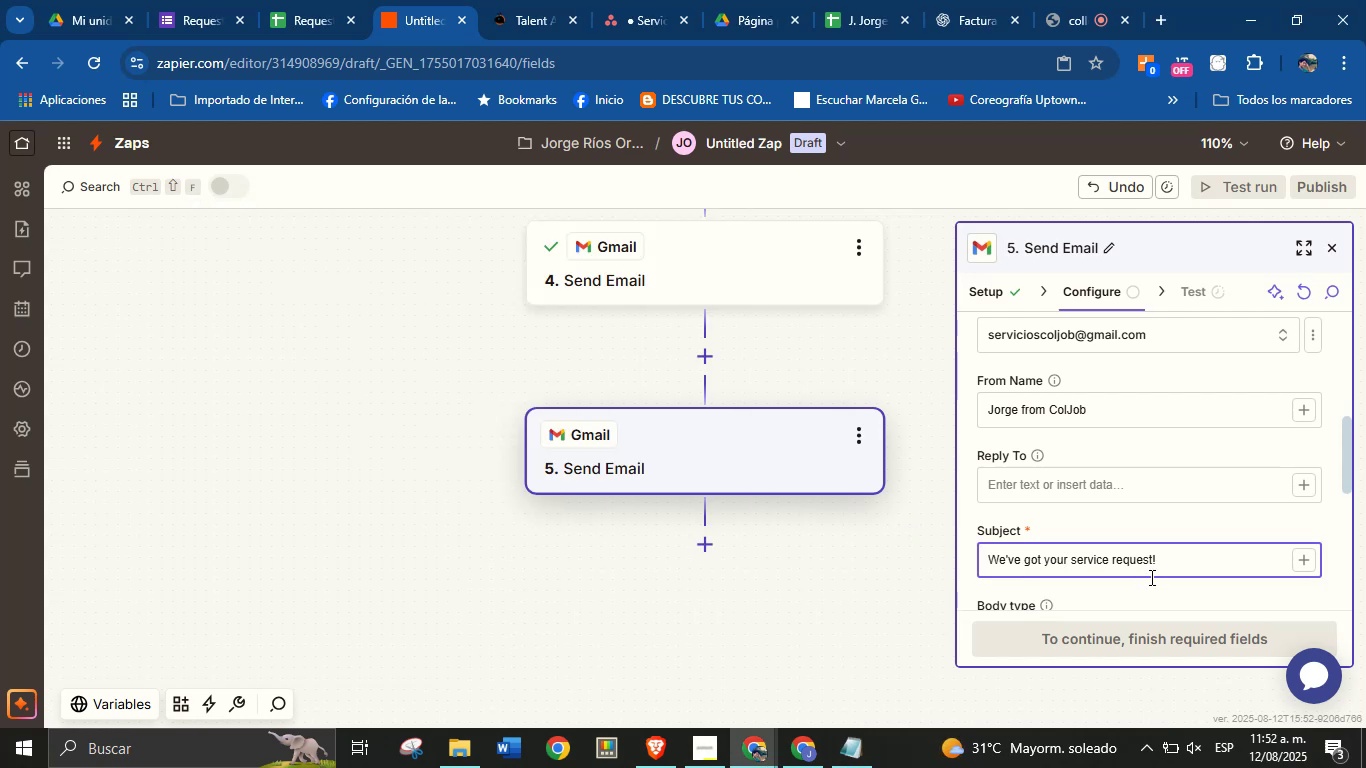 
scroll: coordinate [1105, 536], scroll_direction: down, amount: 3.0
 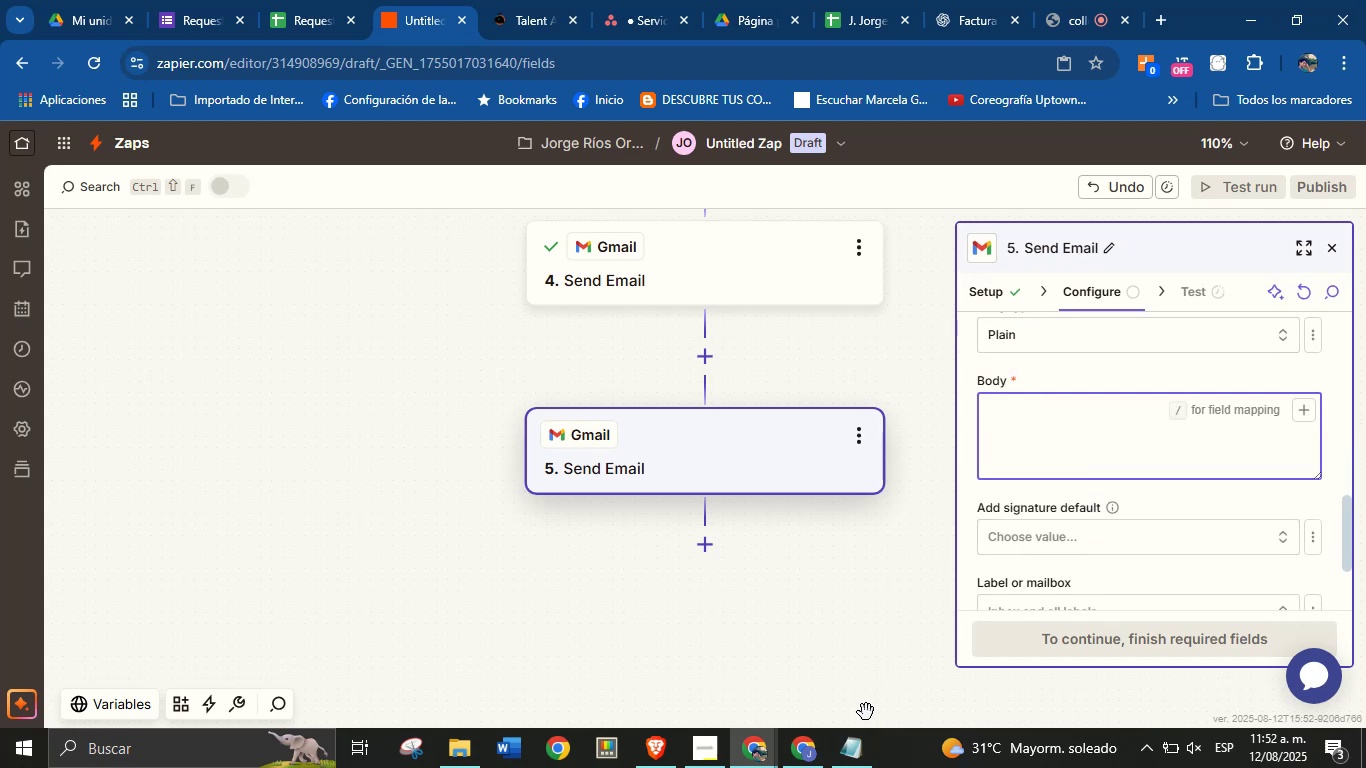 
left_click([861, 751])
 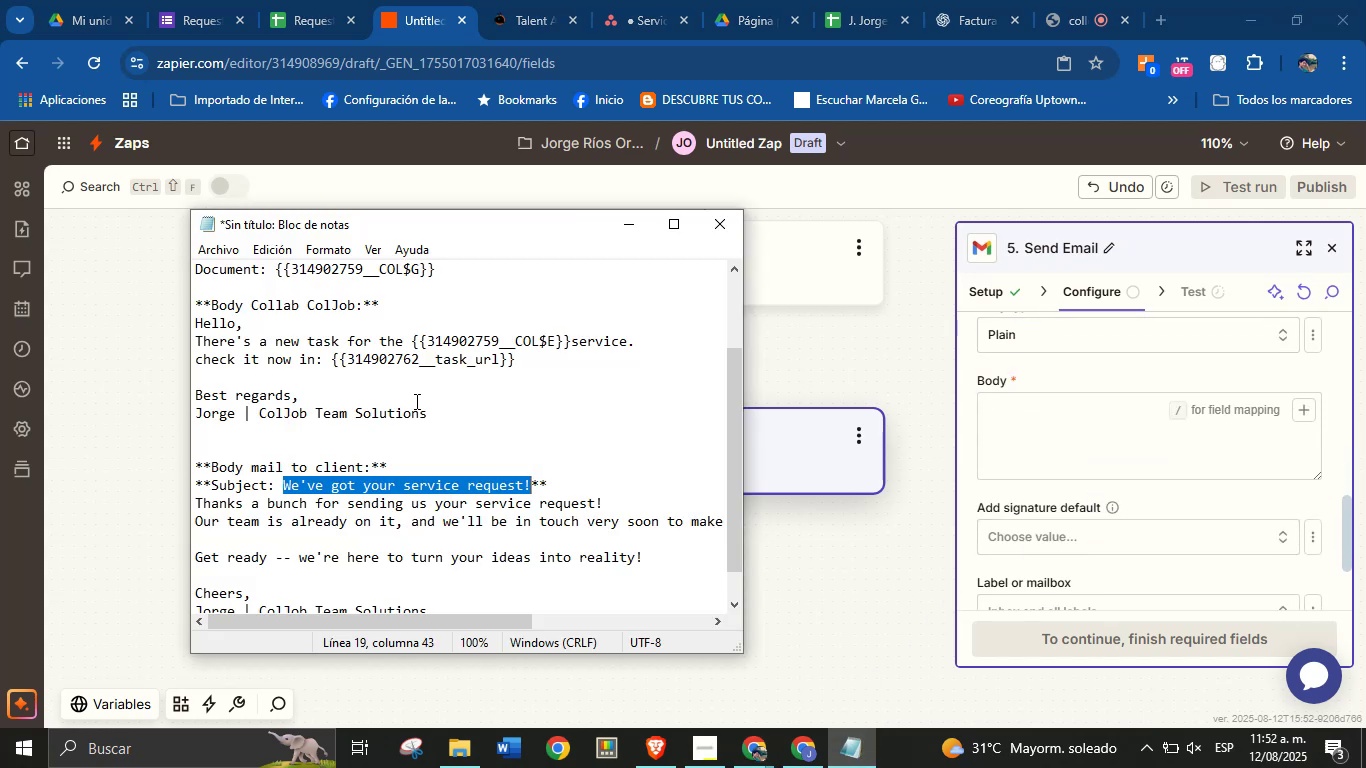 
scroll: coordinate [305, 435], scroll_direction: down, amount: 2.0
 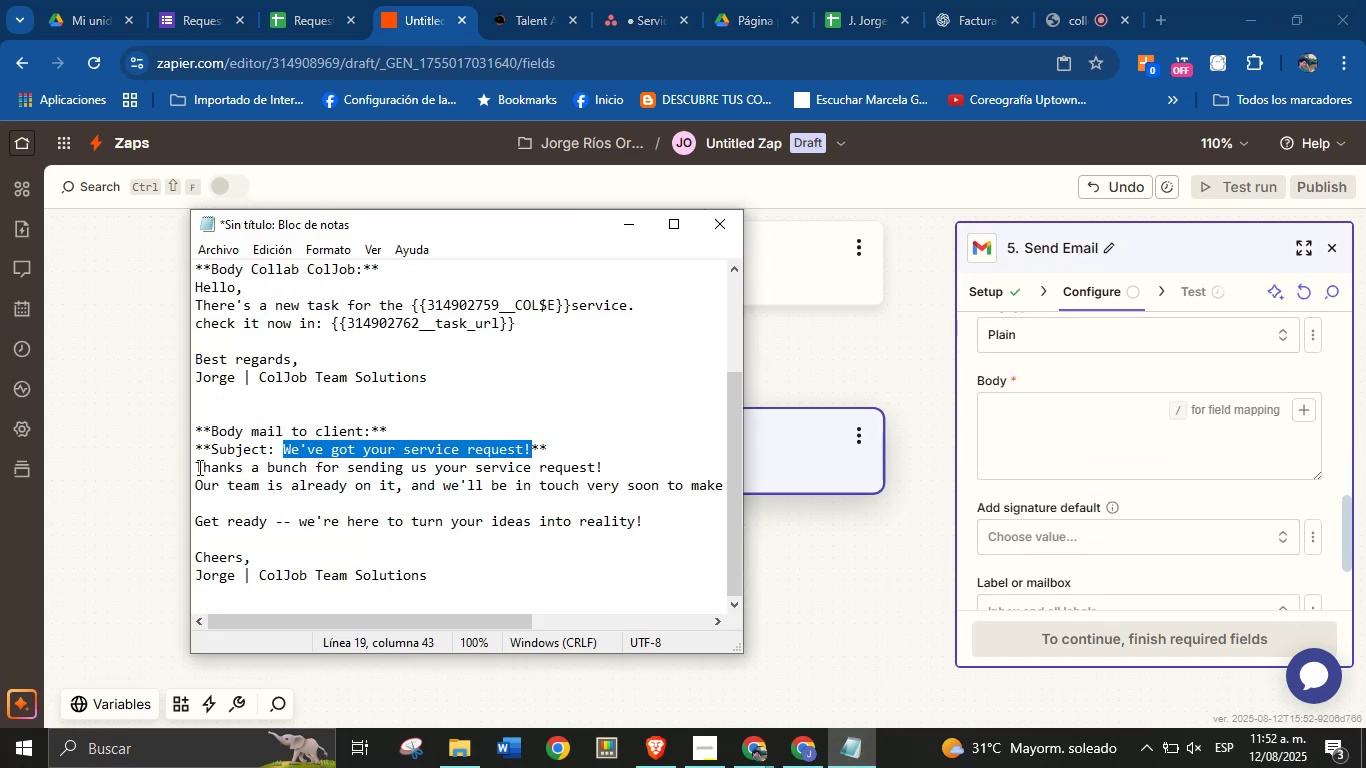 
left_click_drag(start_coordinate=[197, 467], to_coordinate=[432, 575])
 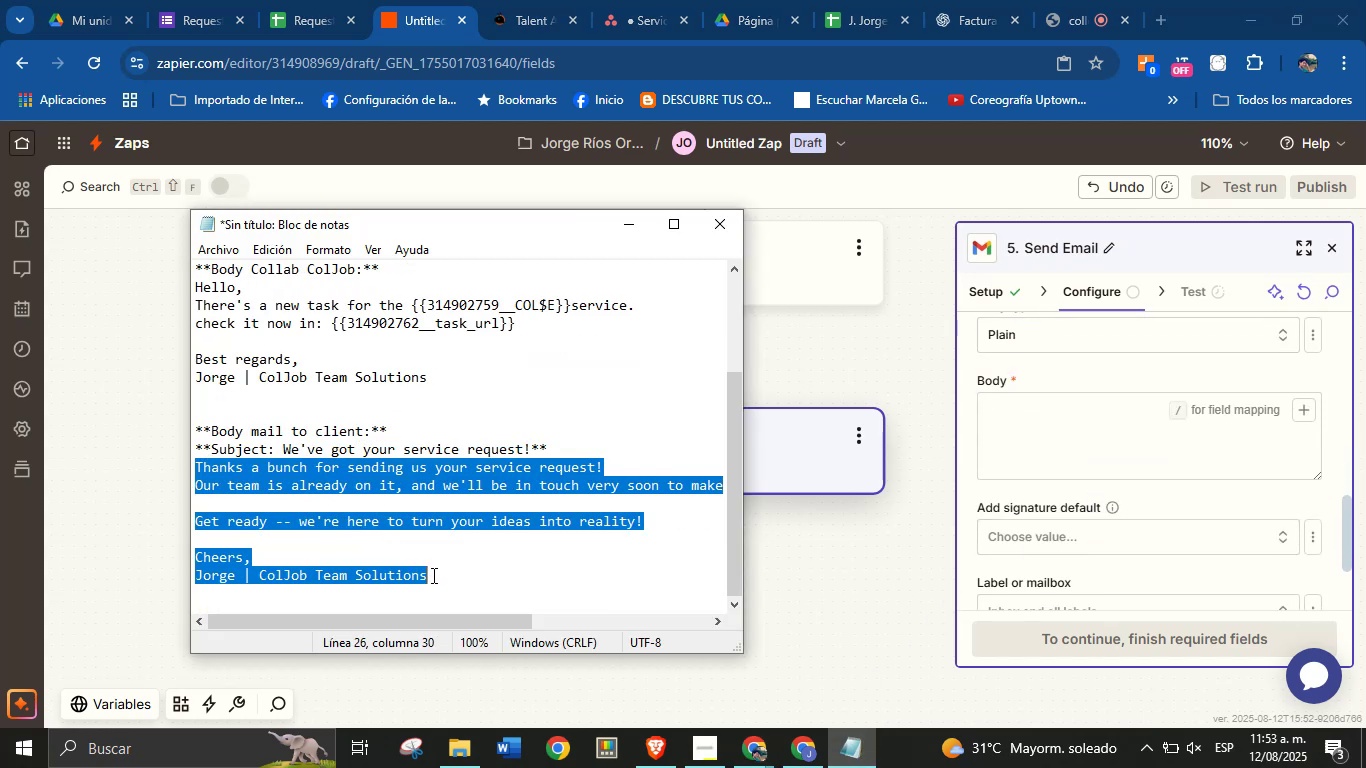 
key(Control+C)
 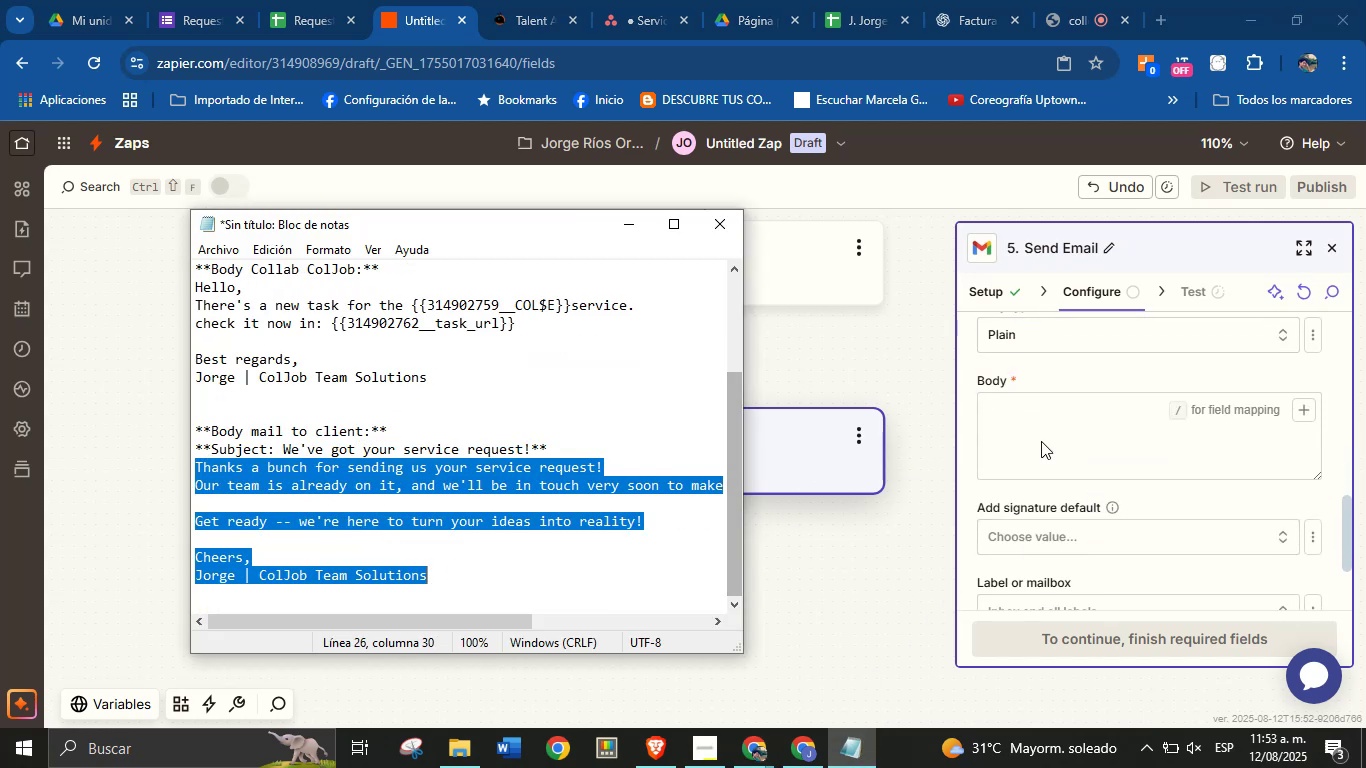 
left_click([1042, 437])
 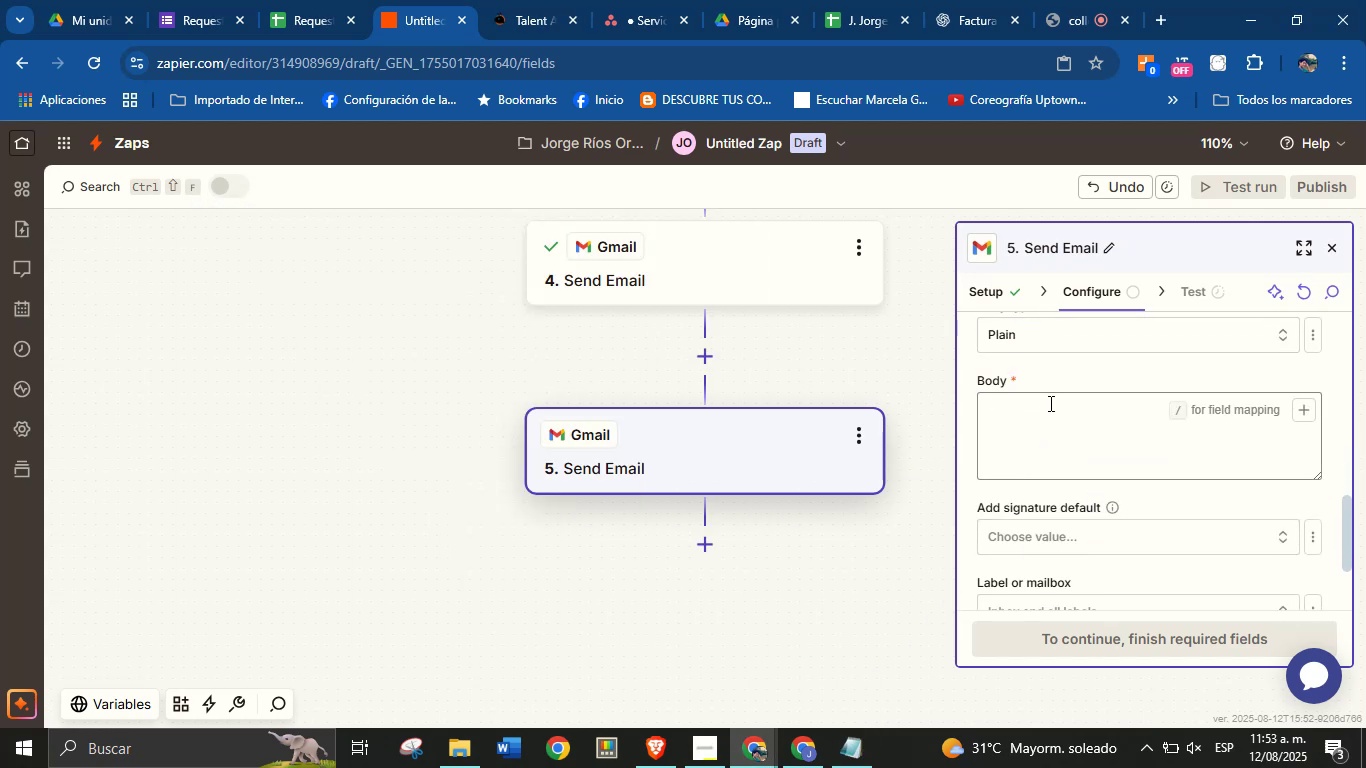 
key(Control+V)
 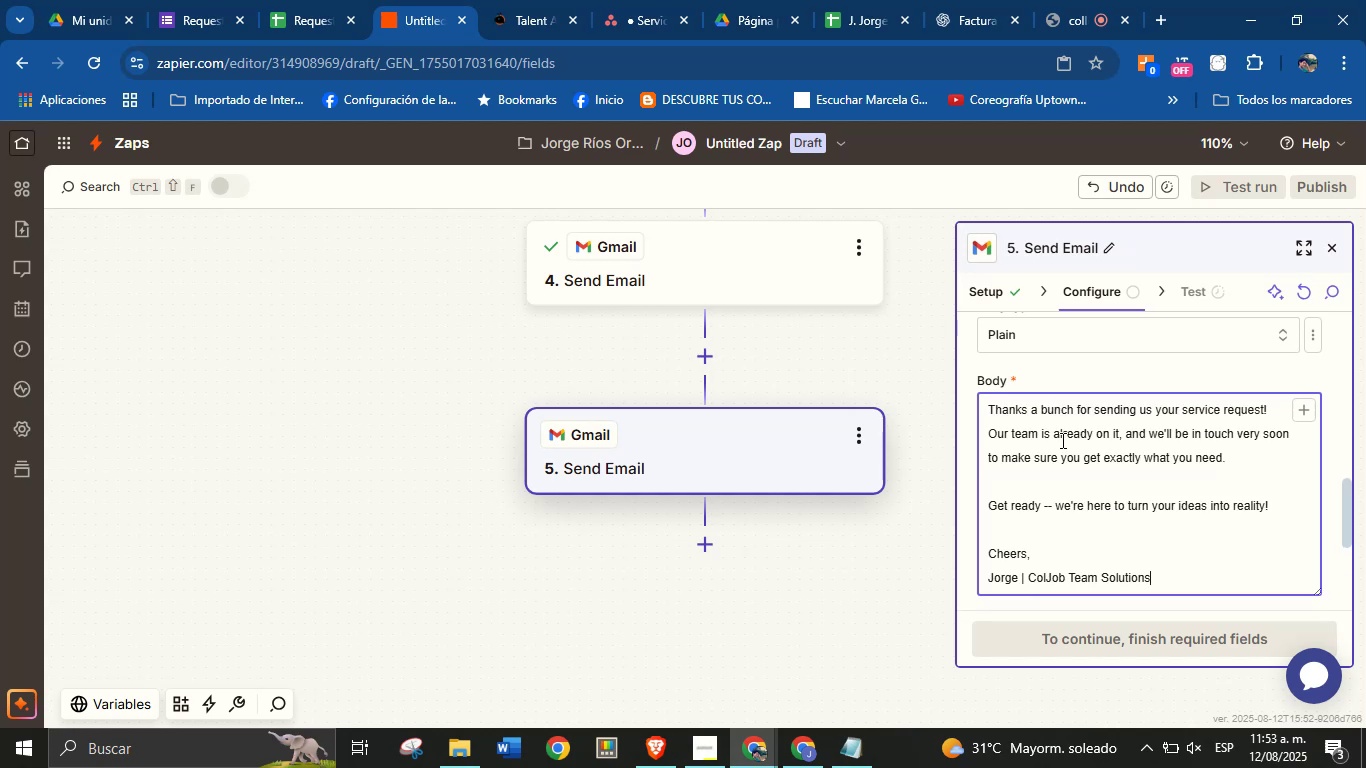 
scroll: coordinate [1063, 443], scroll_direction: down, amount: 1.0
 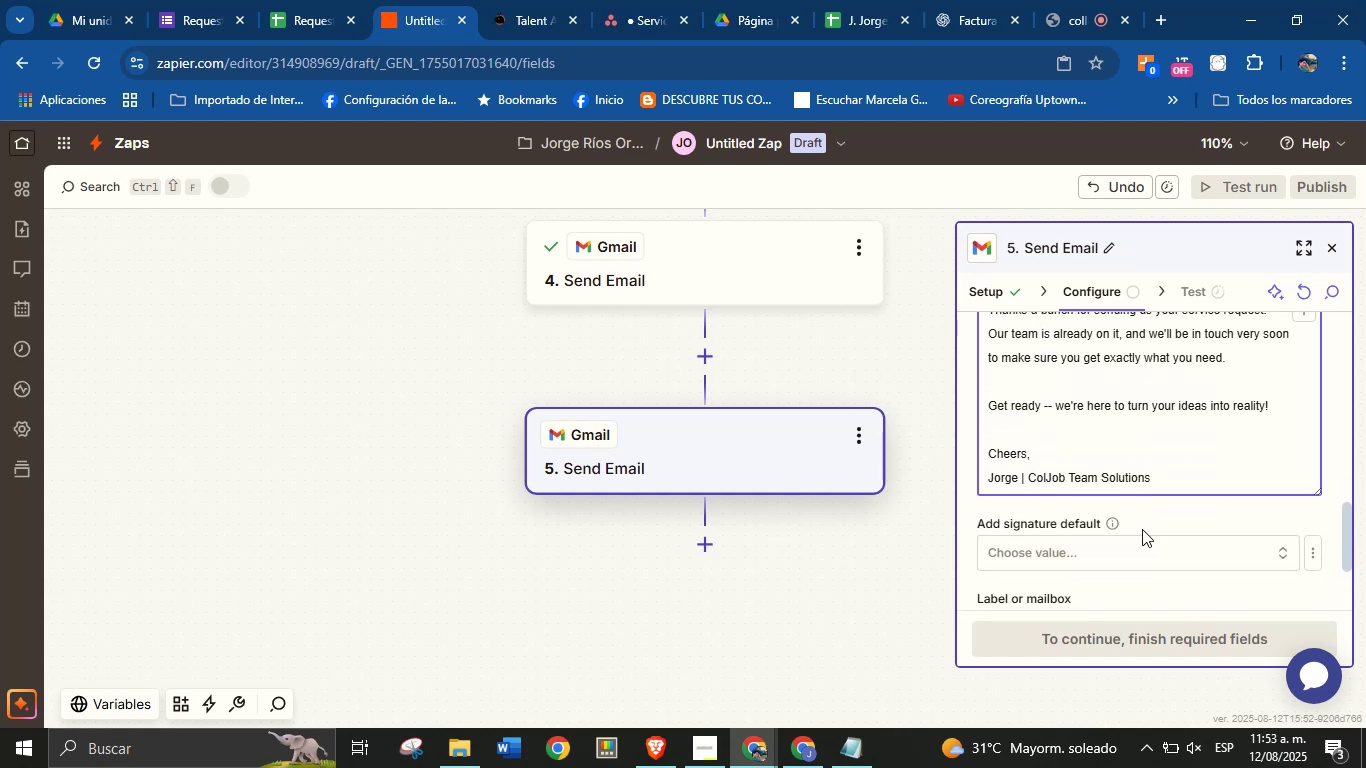 
left_click([1150, 516])
 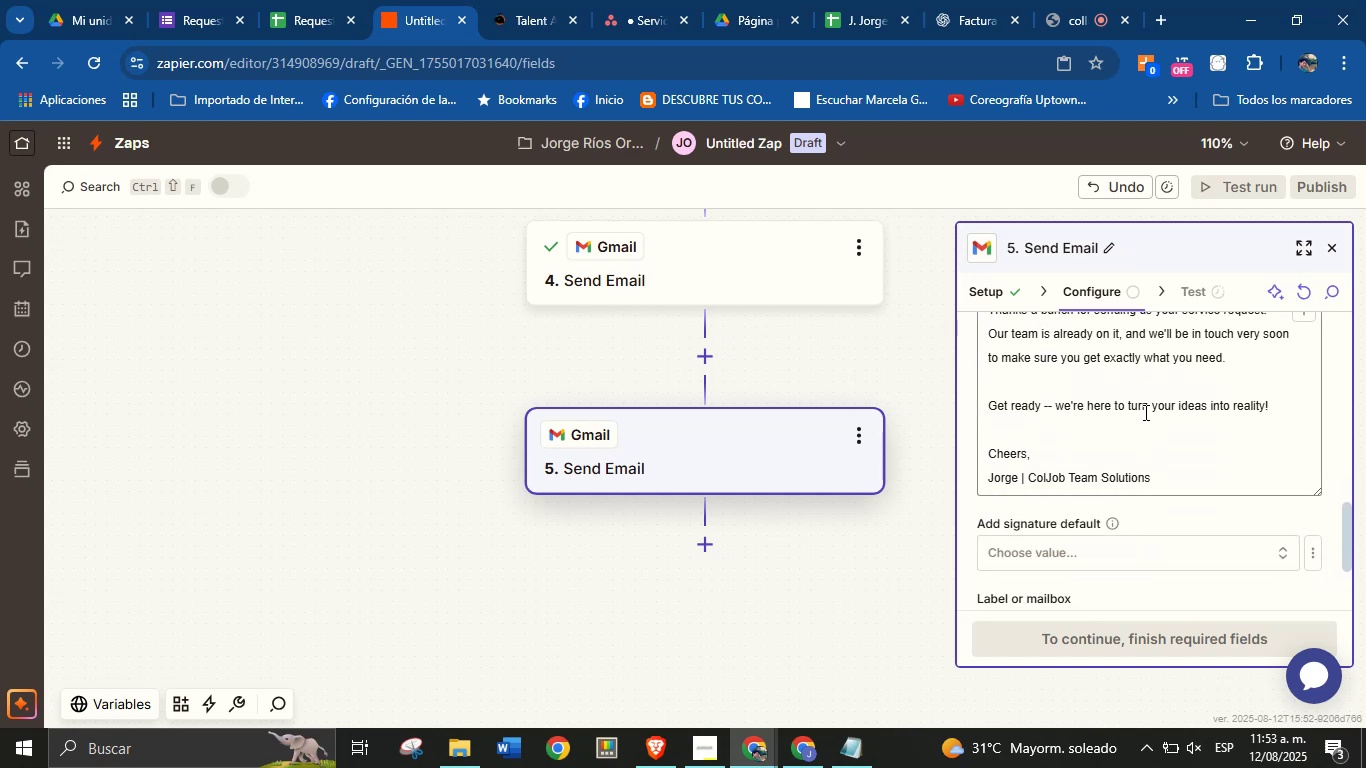 
scroll: coordinate [1124, 440], scroll_direction: up, amount: 5.0
 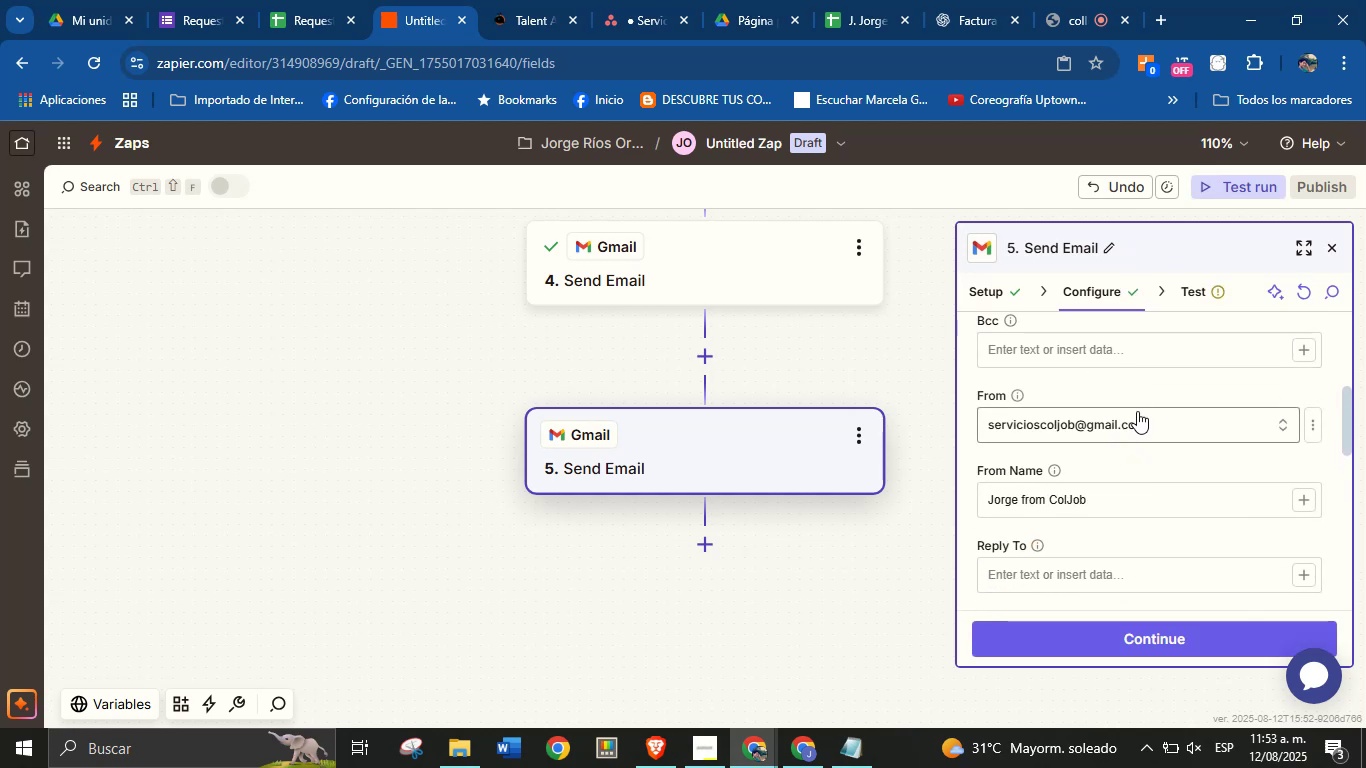 
scroll: coordinate [1152, 481], scroll_direction: down, amount: 11.0
 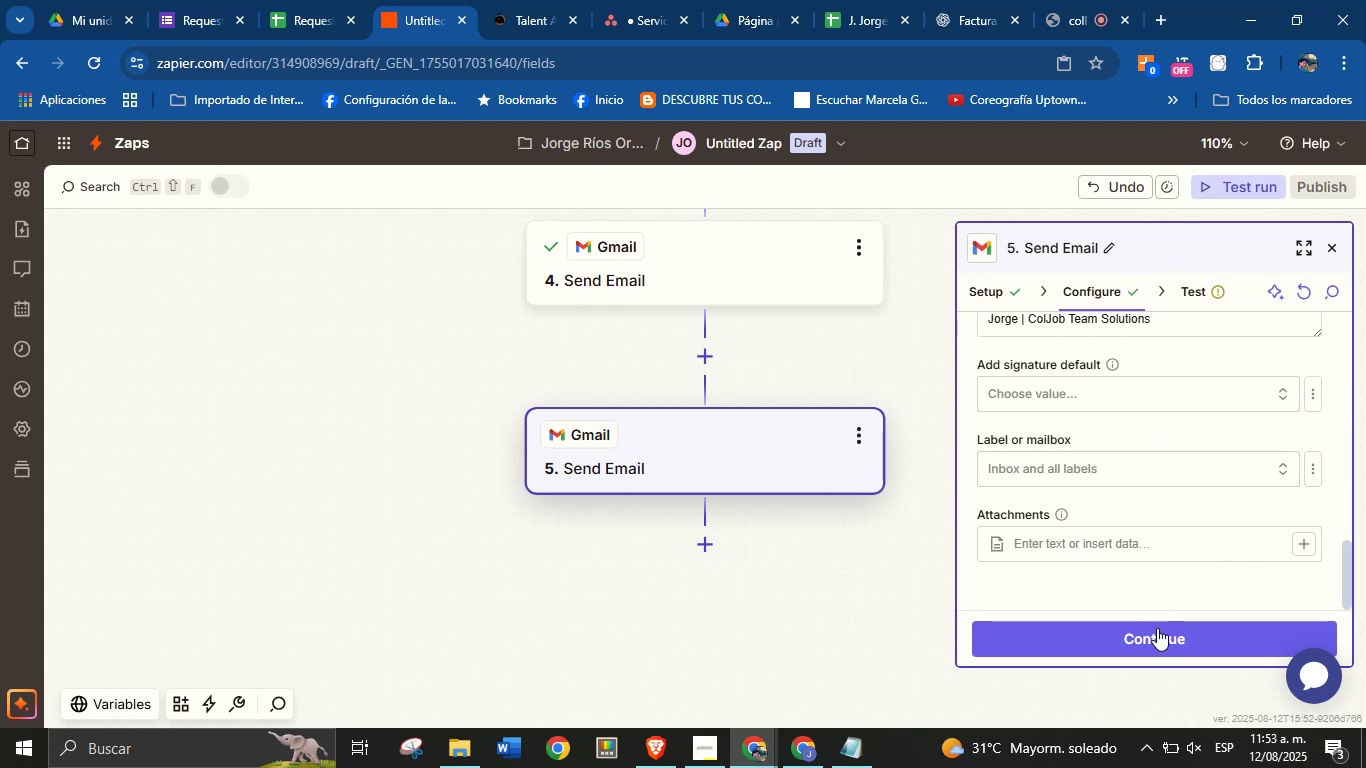 
left_click([1157, 640])
 